 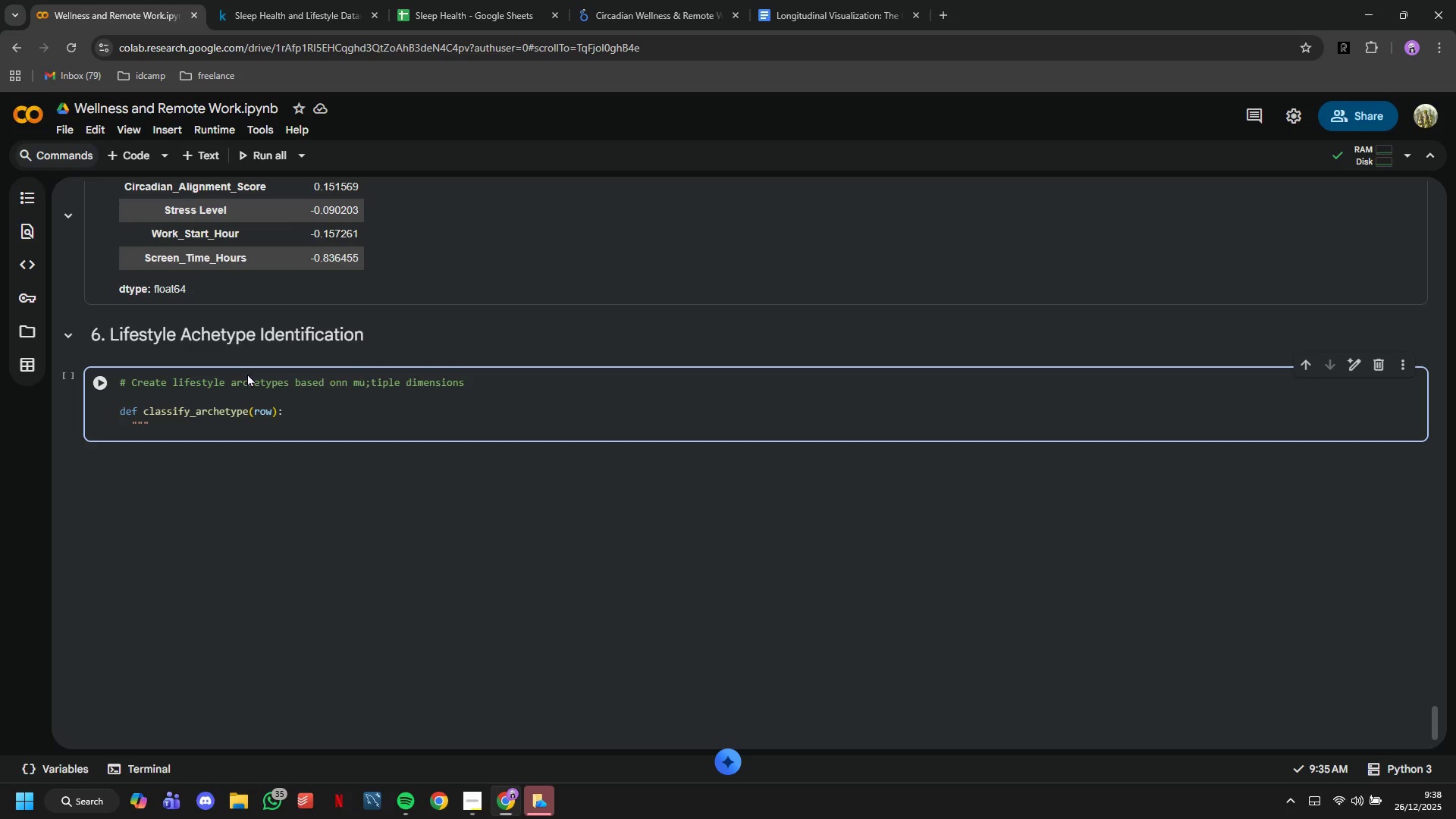 
key(Shift+Quote)
 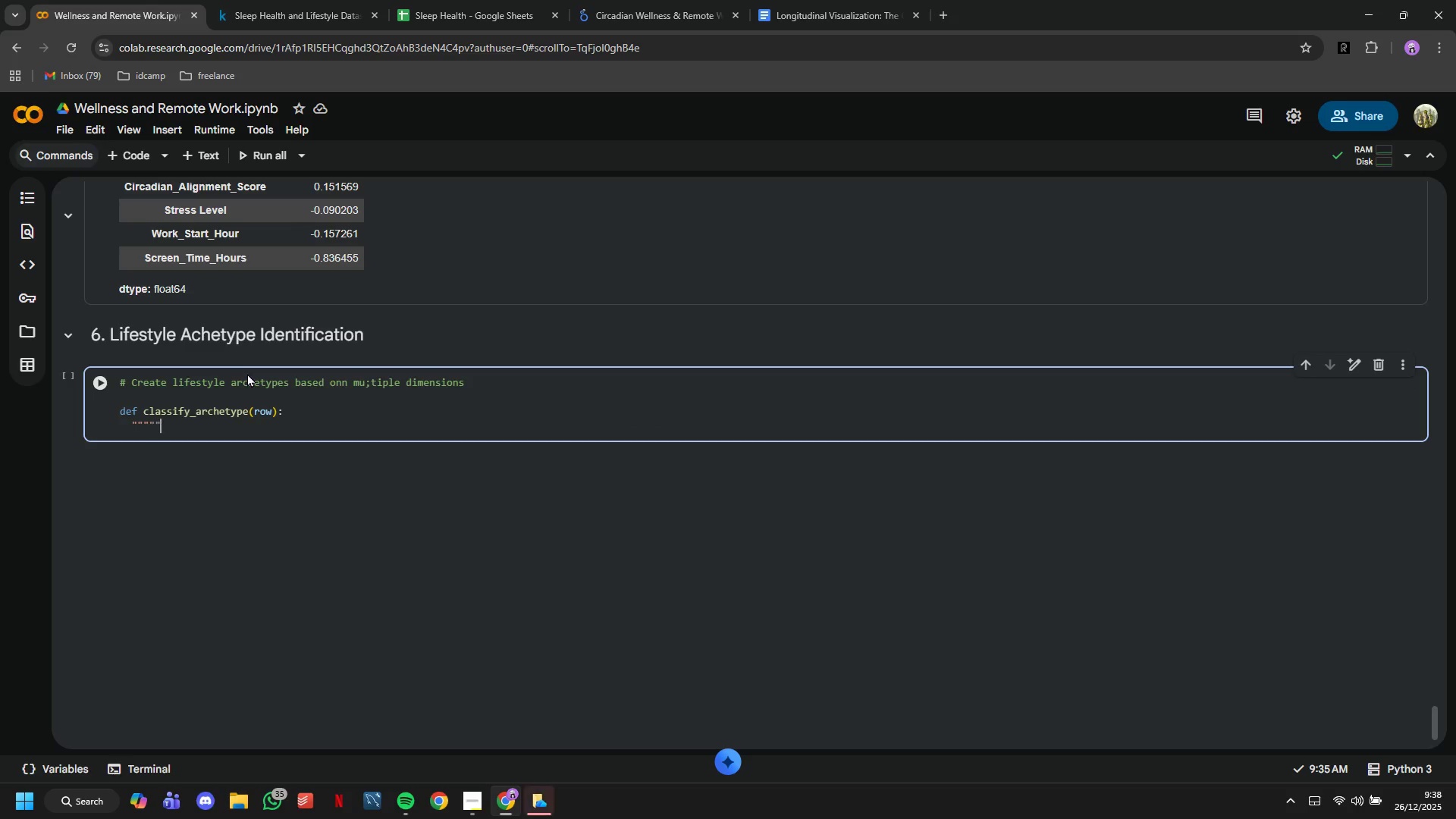 
key(Shift+Quote)
 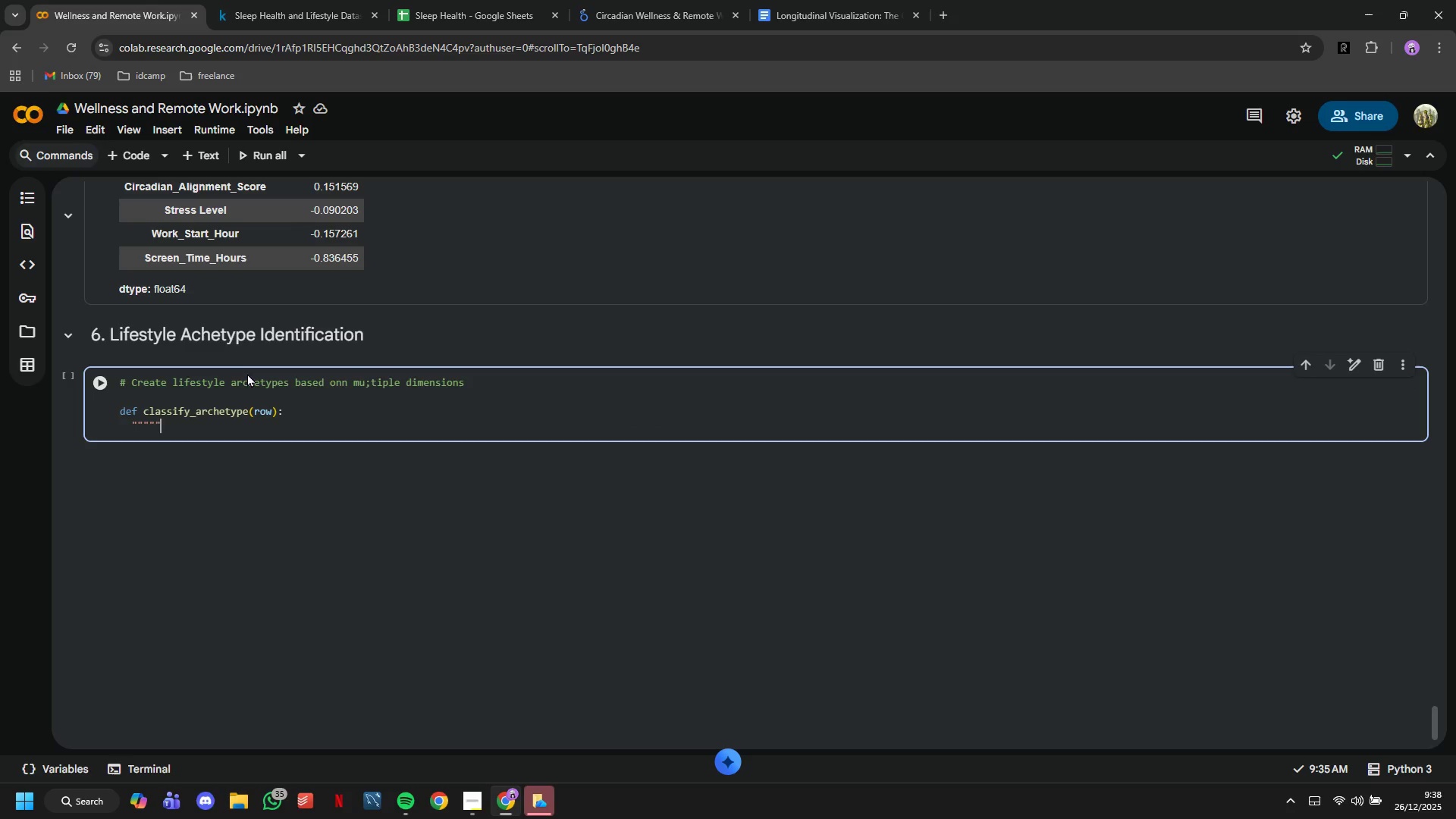 
key(Shift+Quote)
 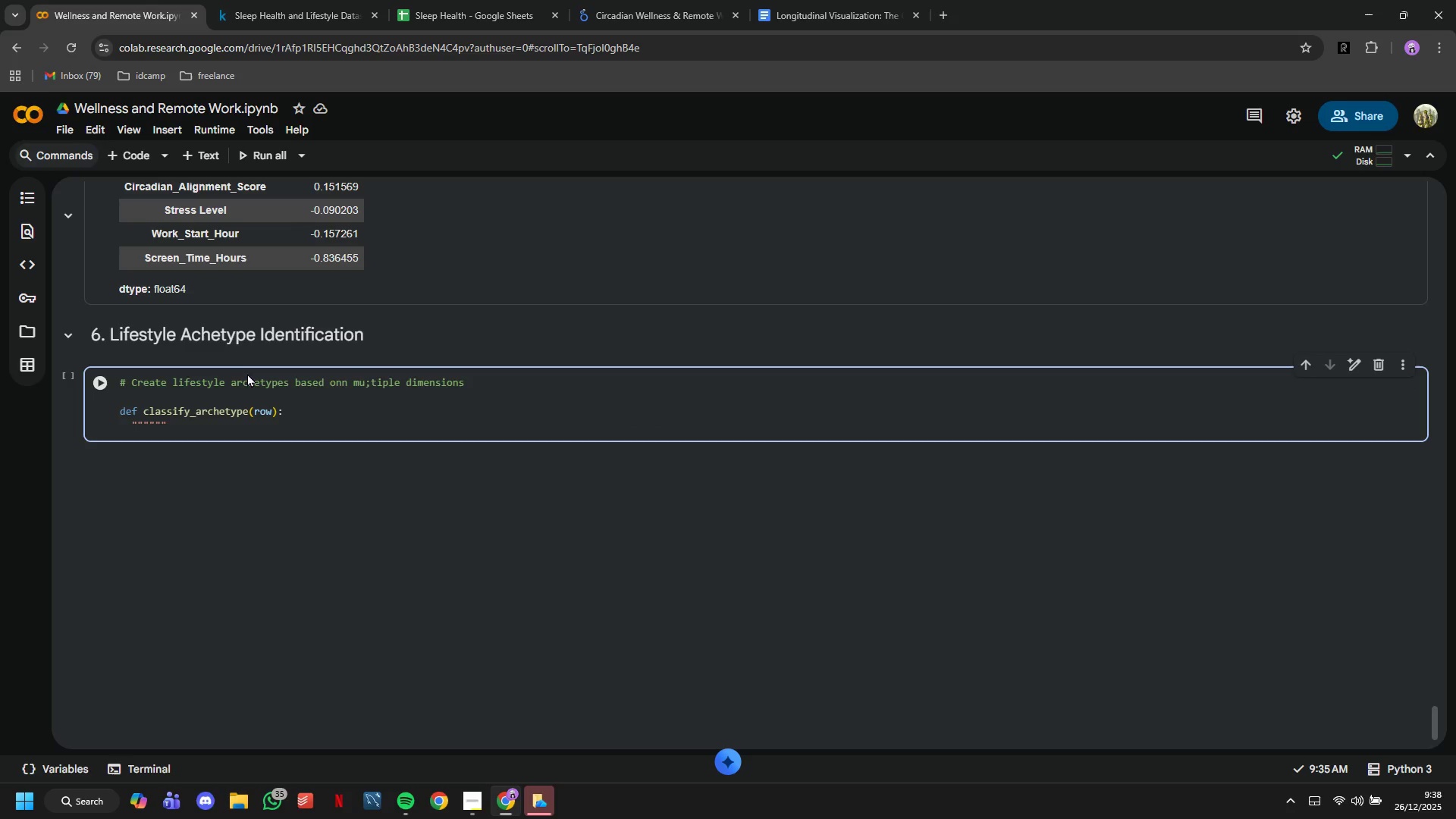 
key(ArrowLeft)
 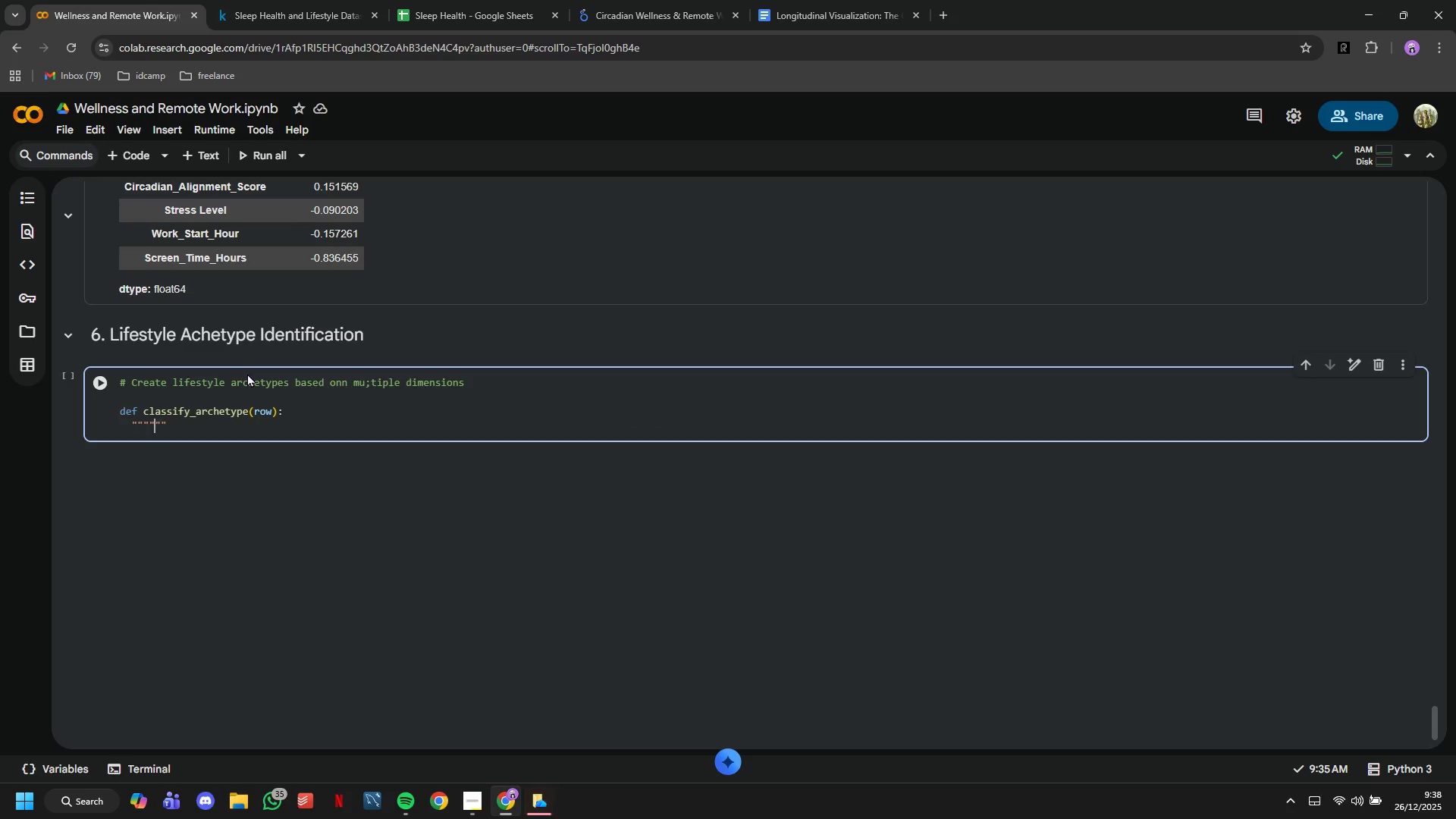 
key(ArrowLeft)
 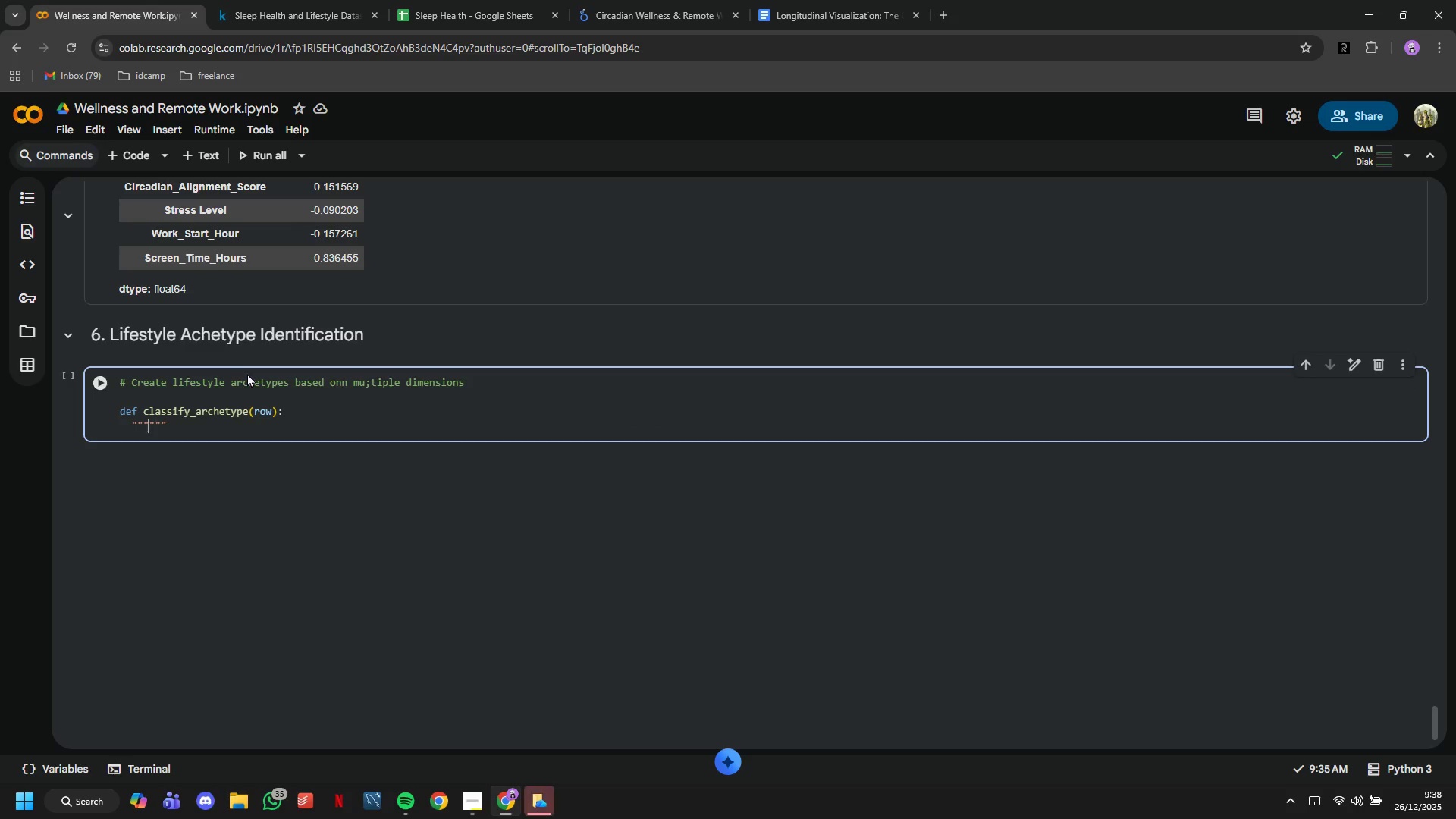 
key(ArrowLeft)
 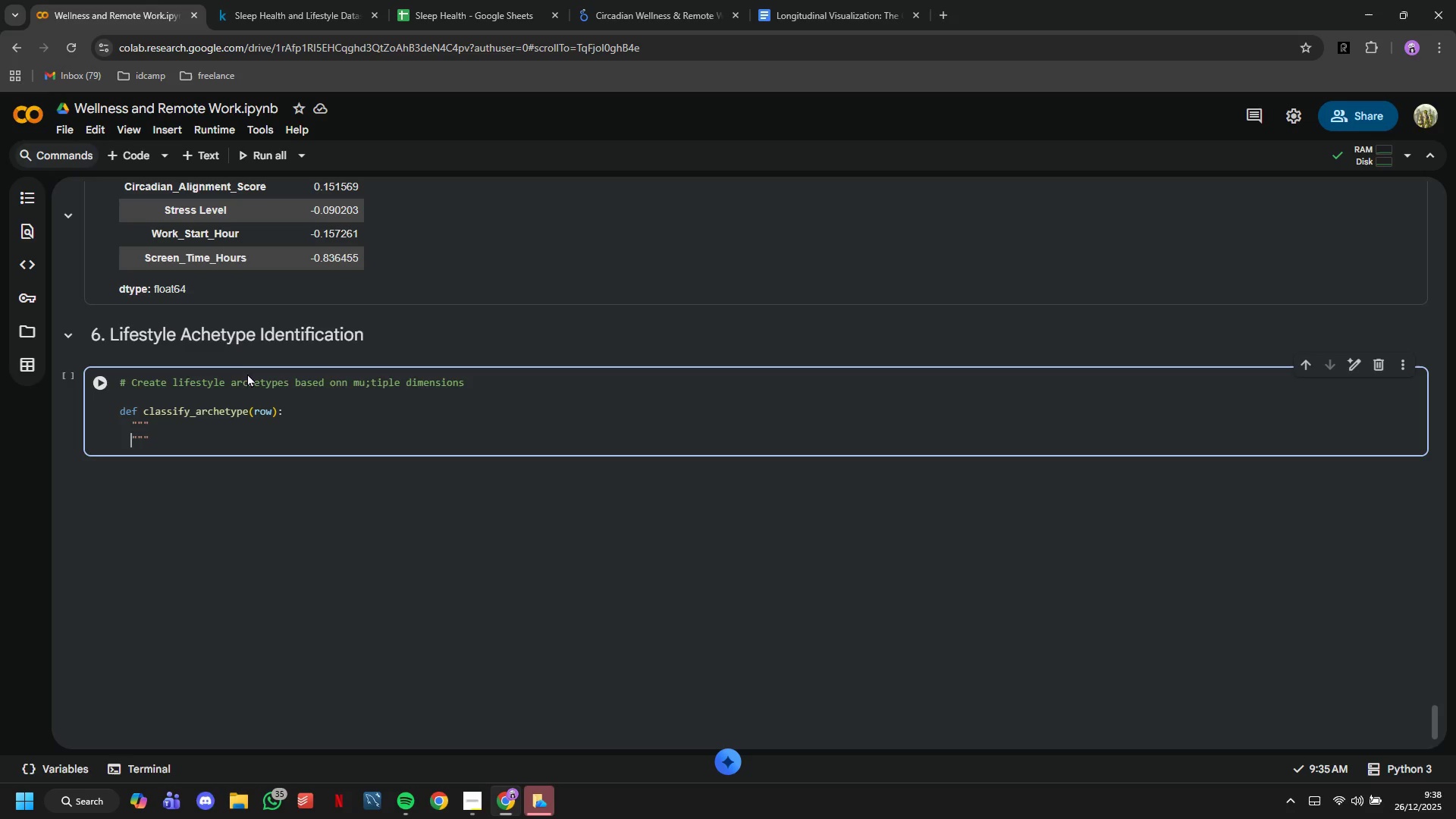 
key(Enter)
 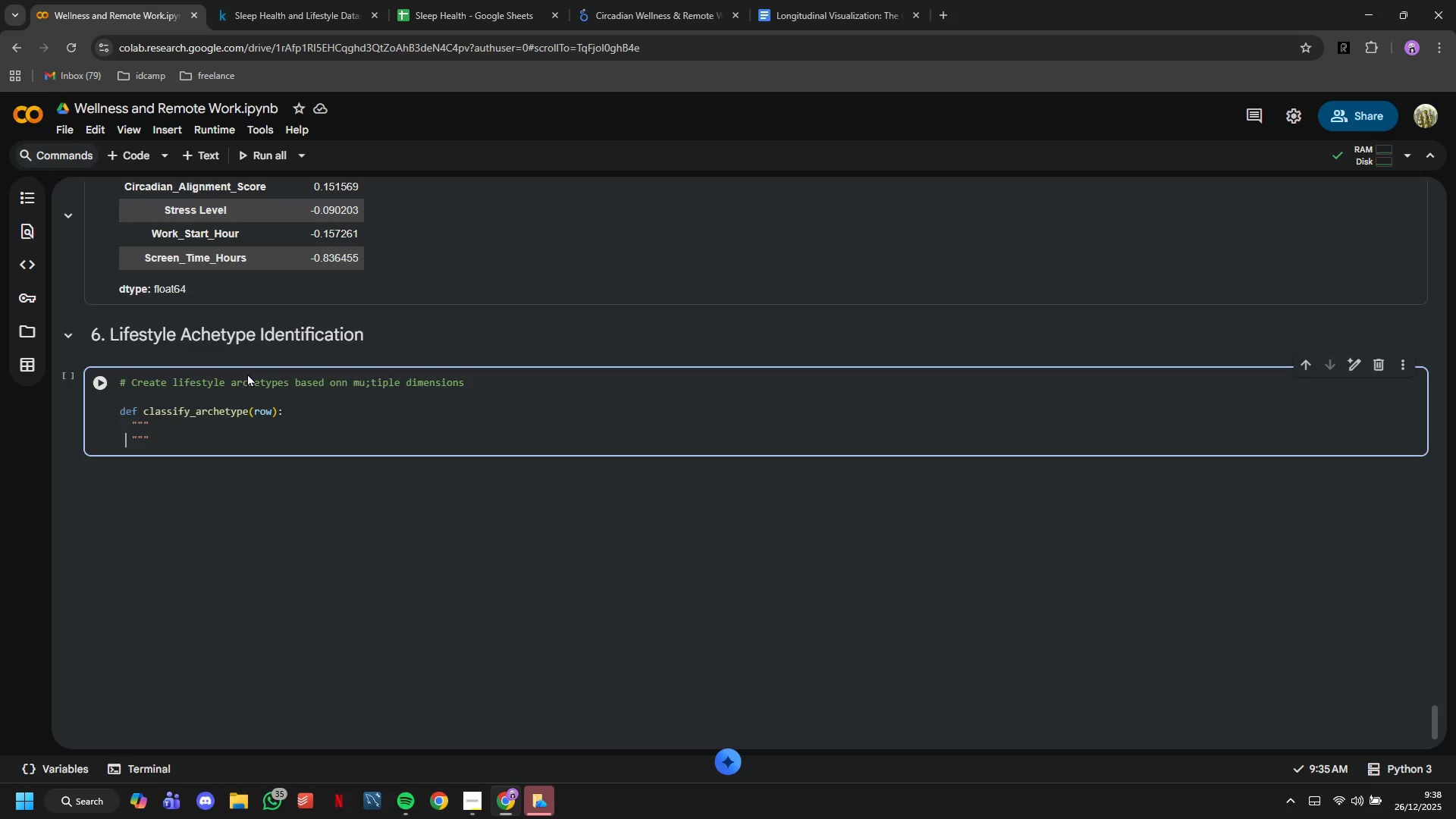 
key(ArrowLeft)
 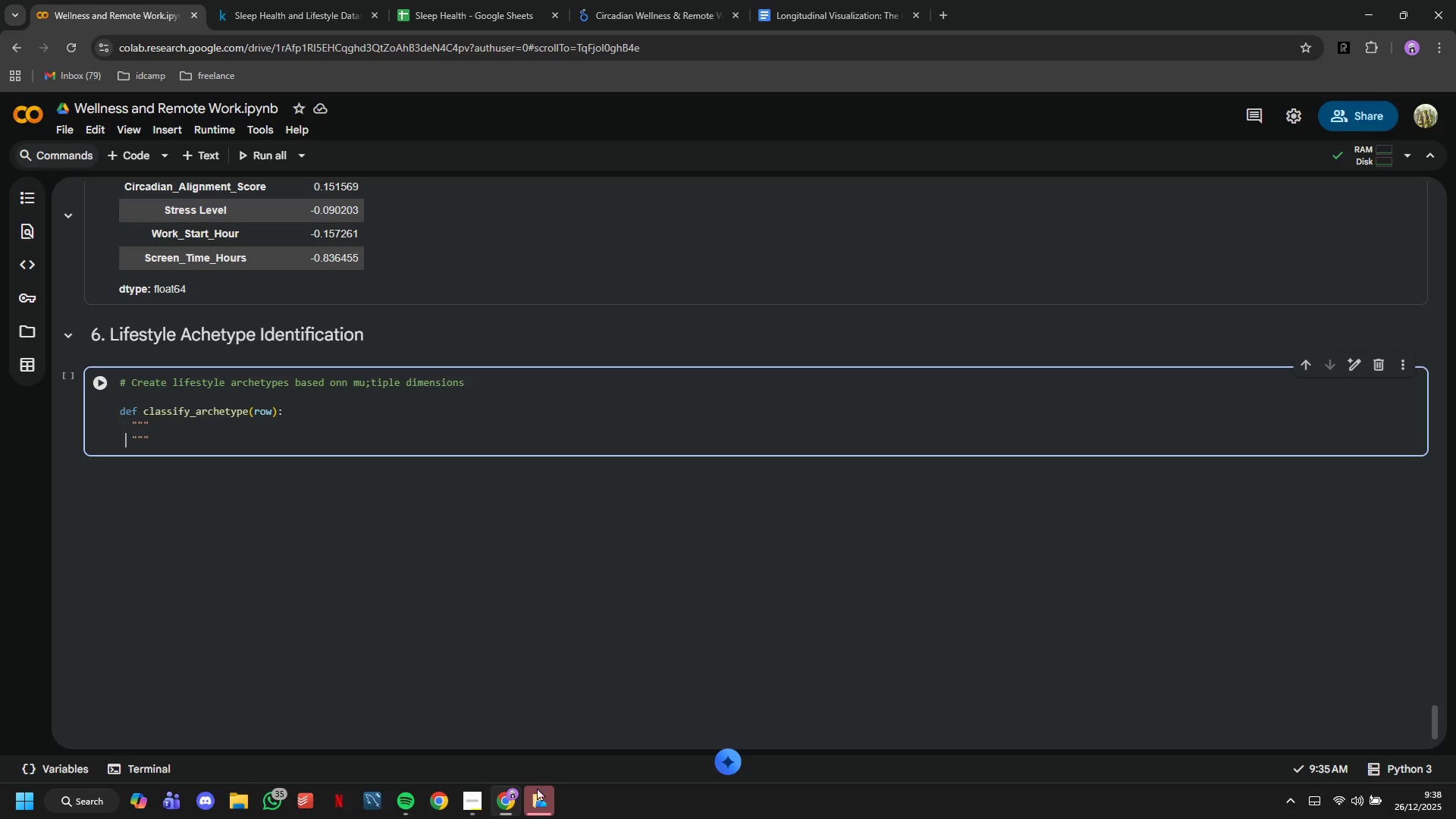 
left_click([541, 803])
 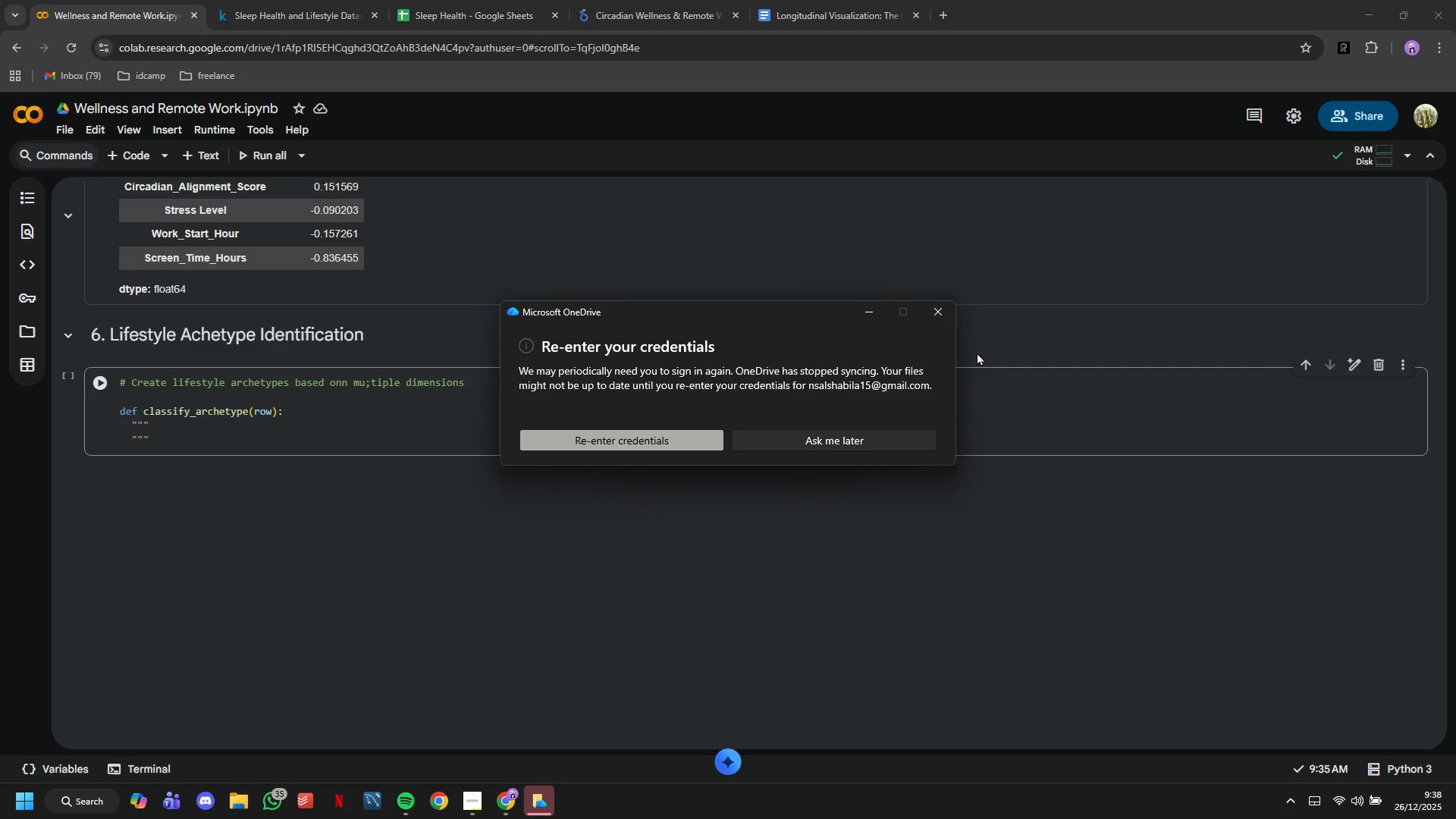 
left_click([949, 317])
 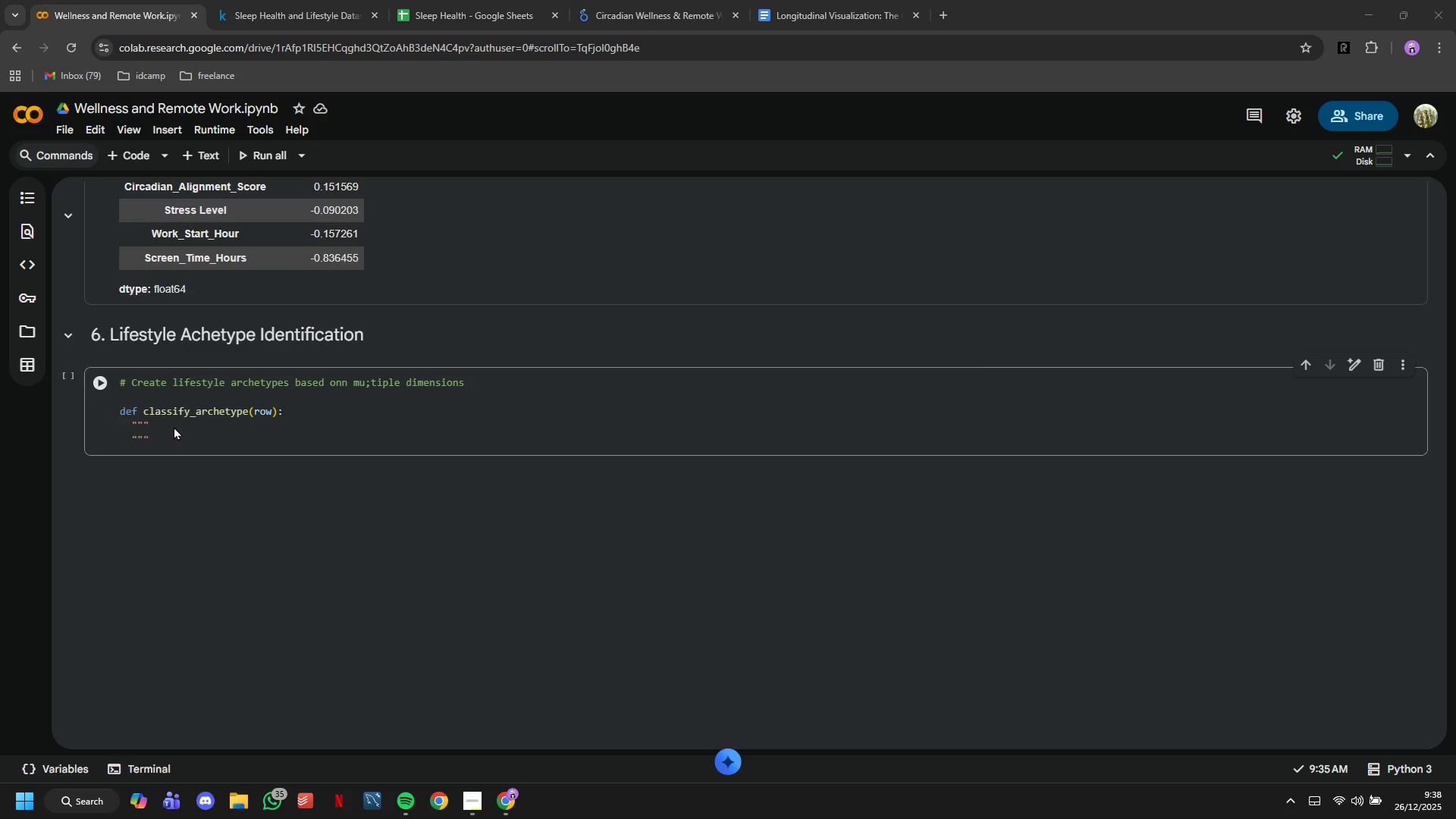 
type( Classify indiviu)
key(Backspace)
type(duals into lifestyle arce)
key(Backspace)
type(hetypes)
 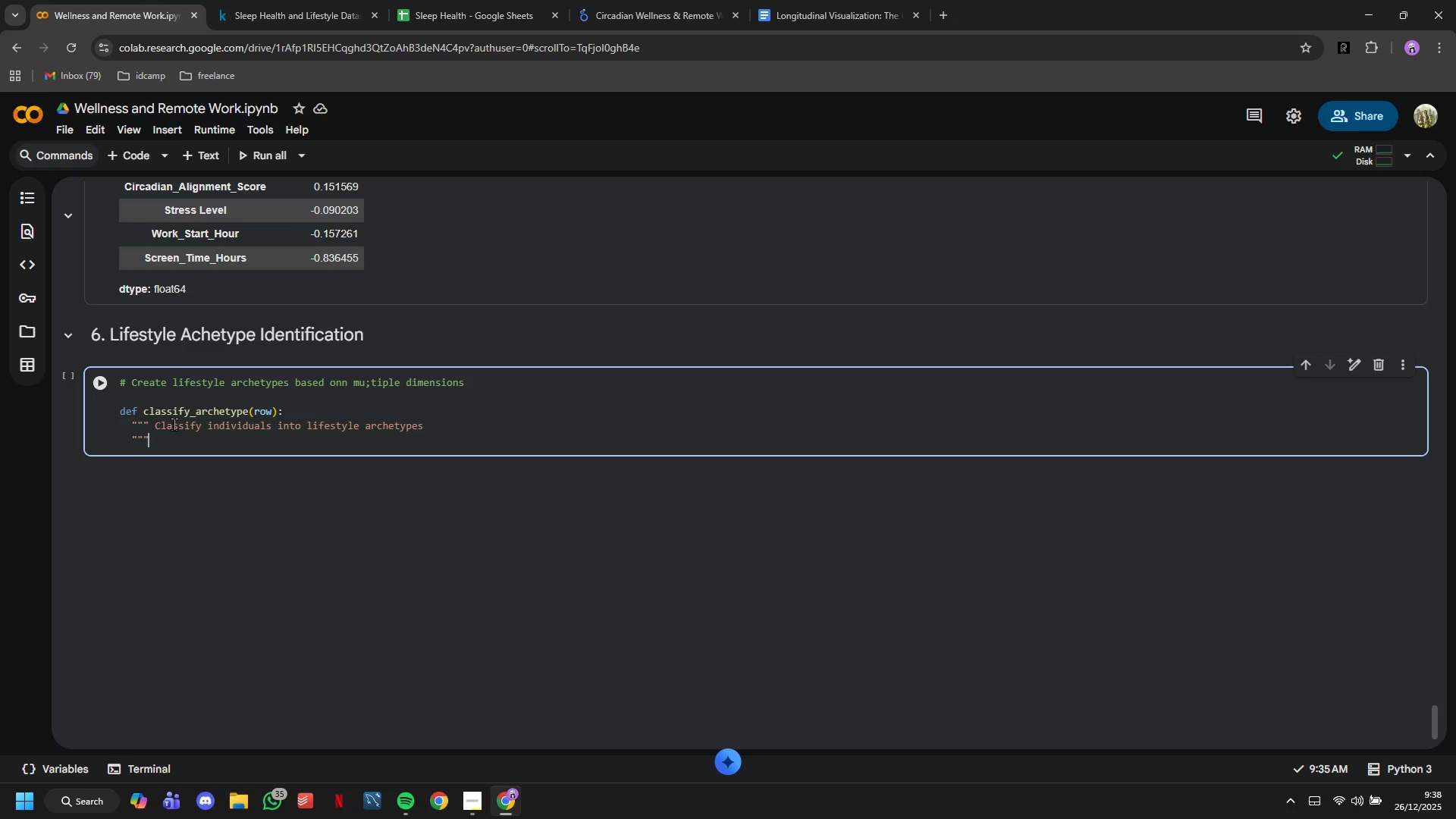 
key(ArrowDown)
 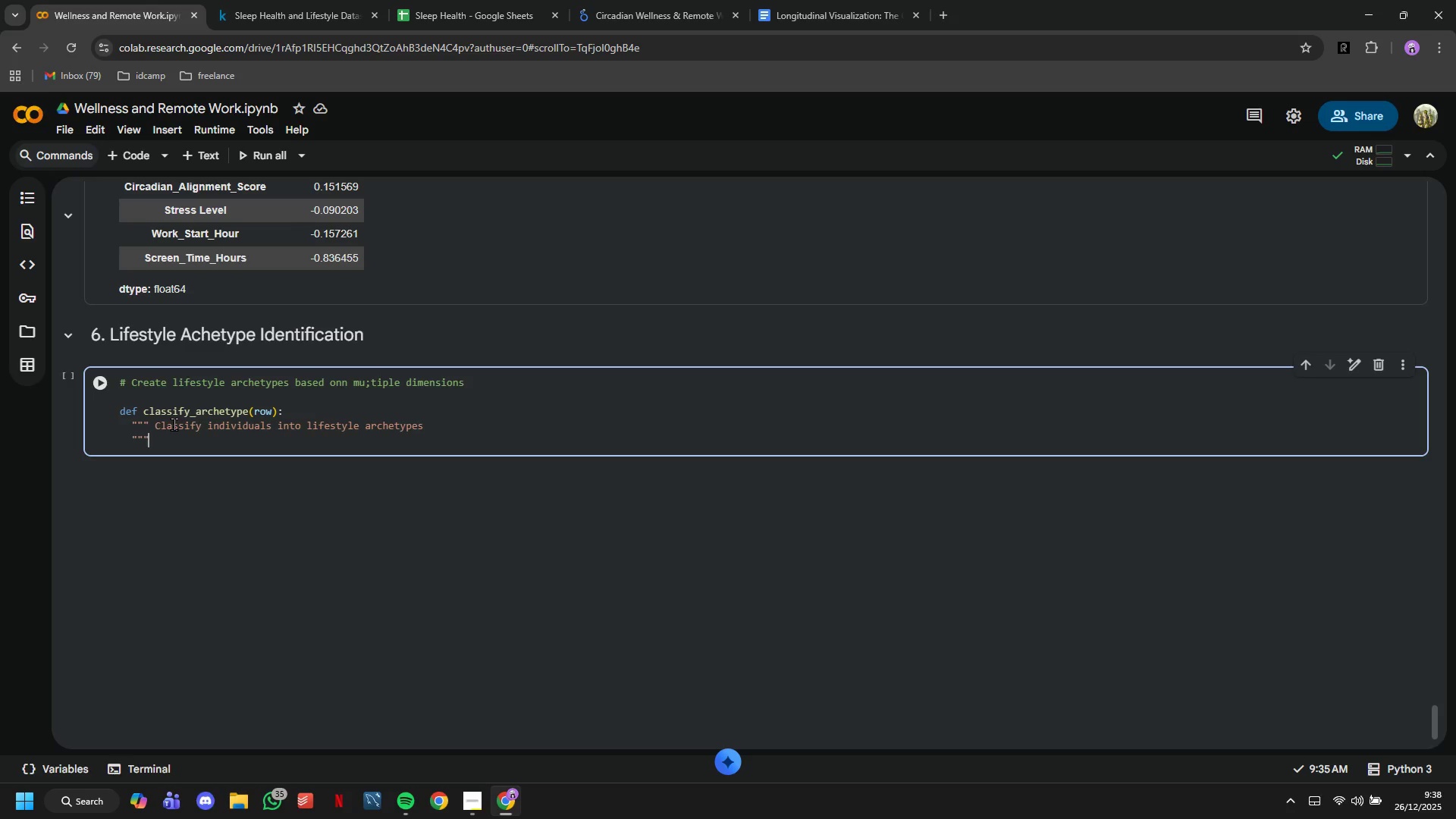 
key(Enter)
 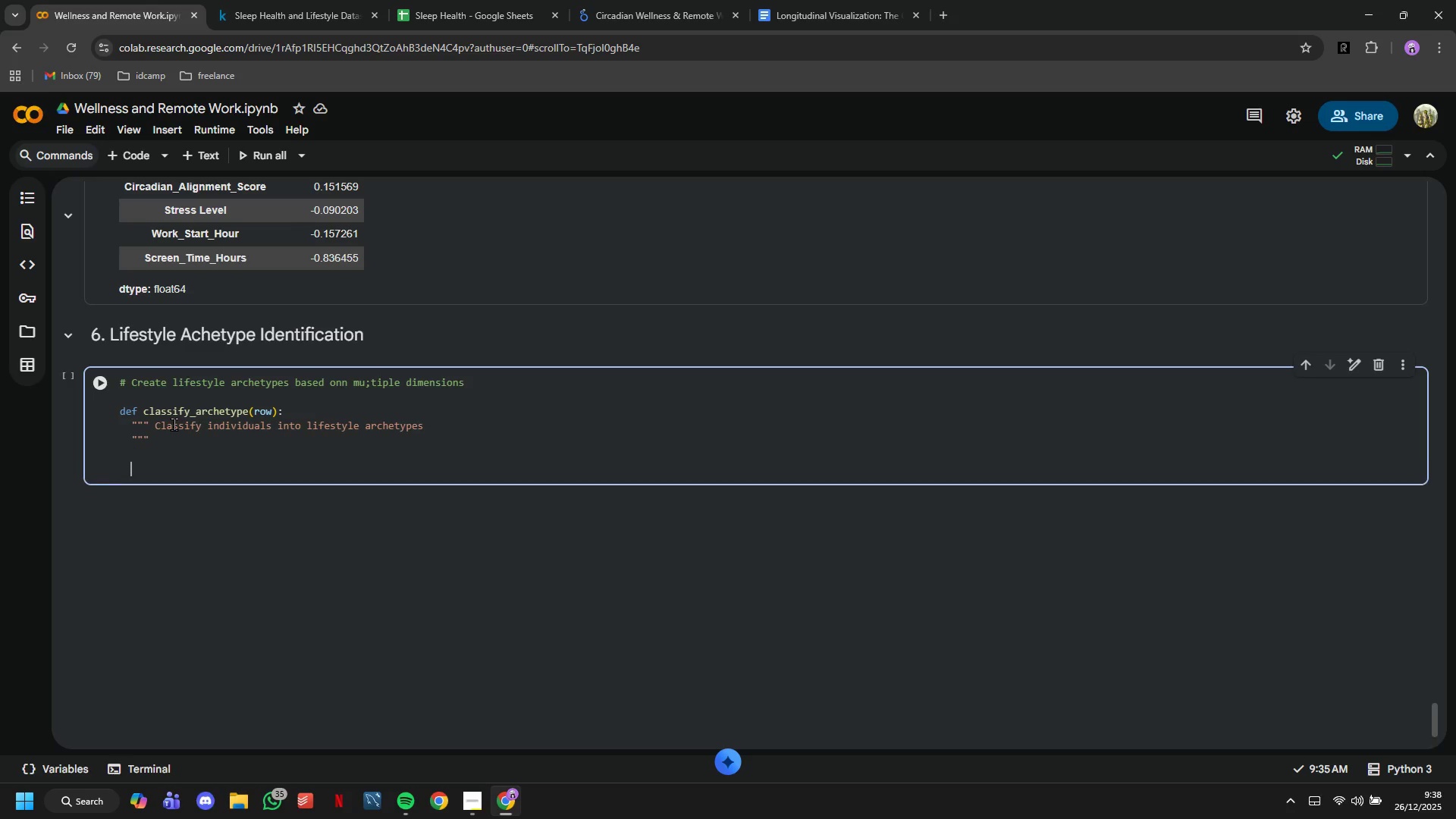 
key(Enter)
 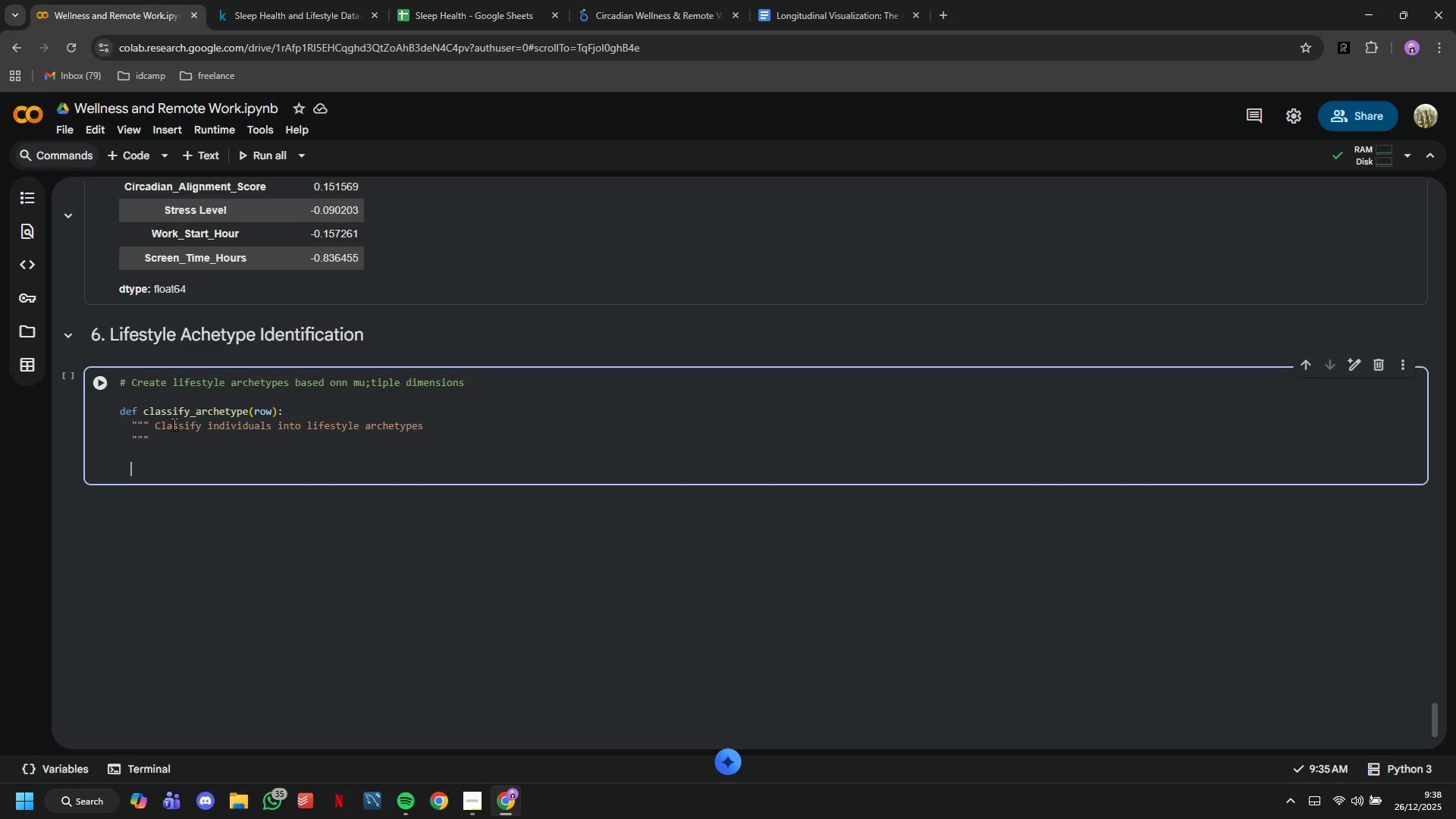 
type(# High wellness, good aal)
key(Backspace)
key(Backspace)
type(lignment)
 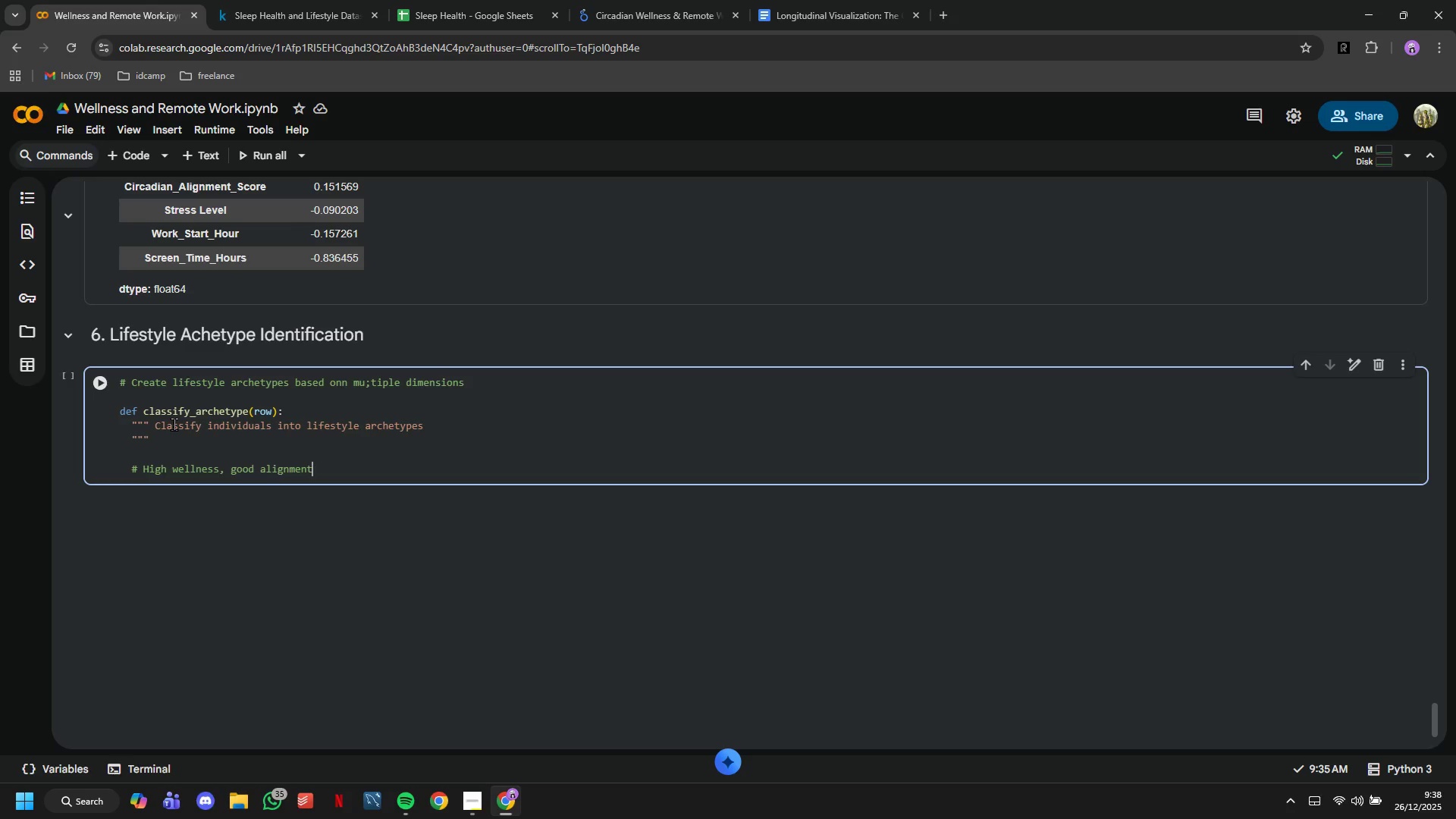 
key(Enter)
 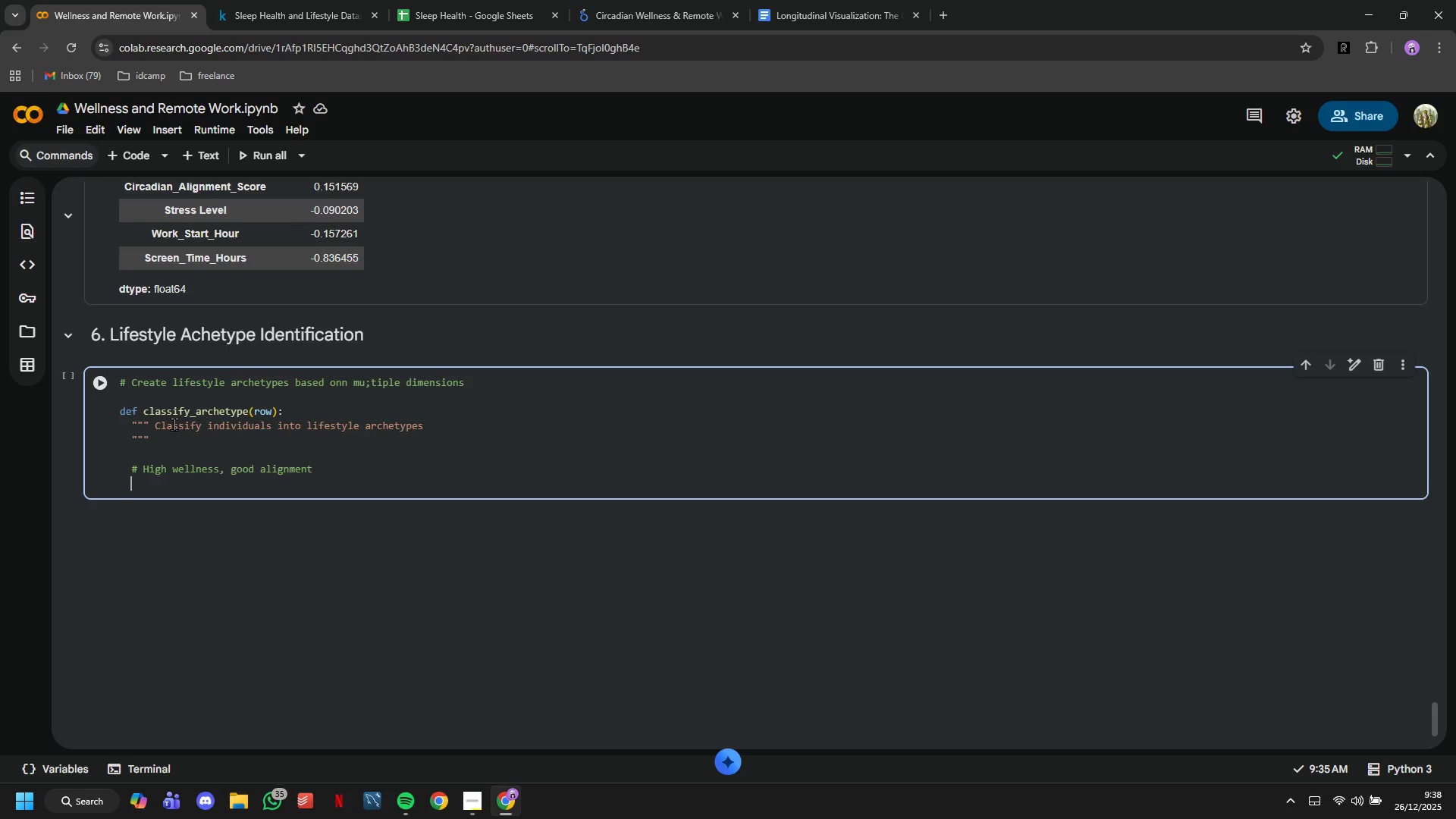 
type(if row['Wellness_So)
key(Backspace)
type(core)
 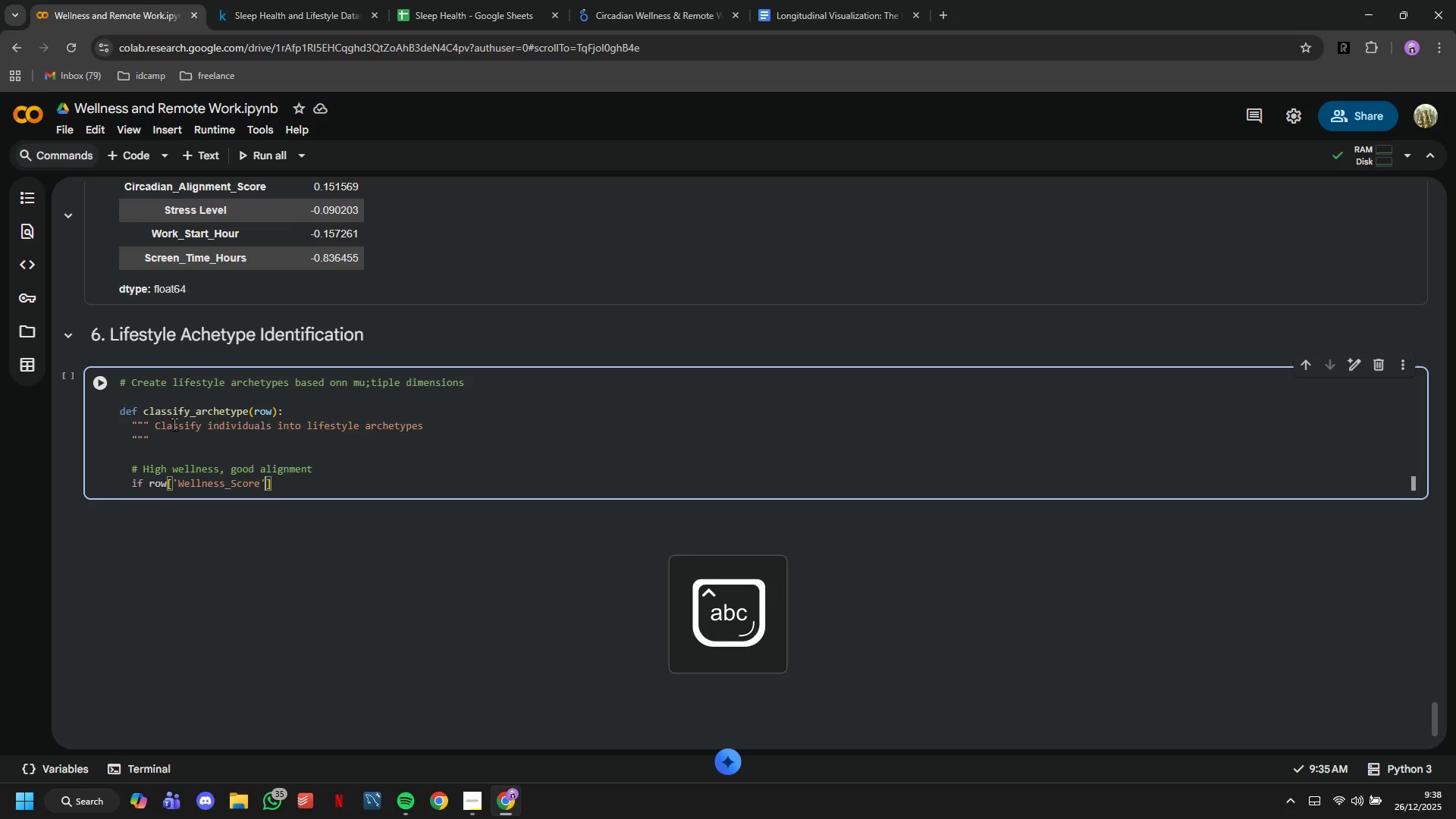 
key(ArrowRight)
 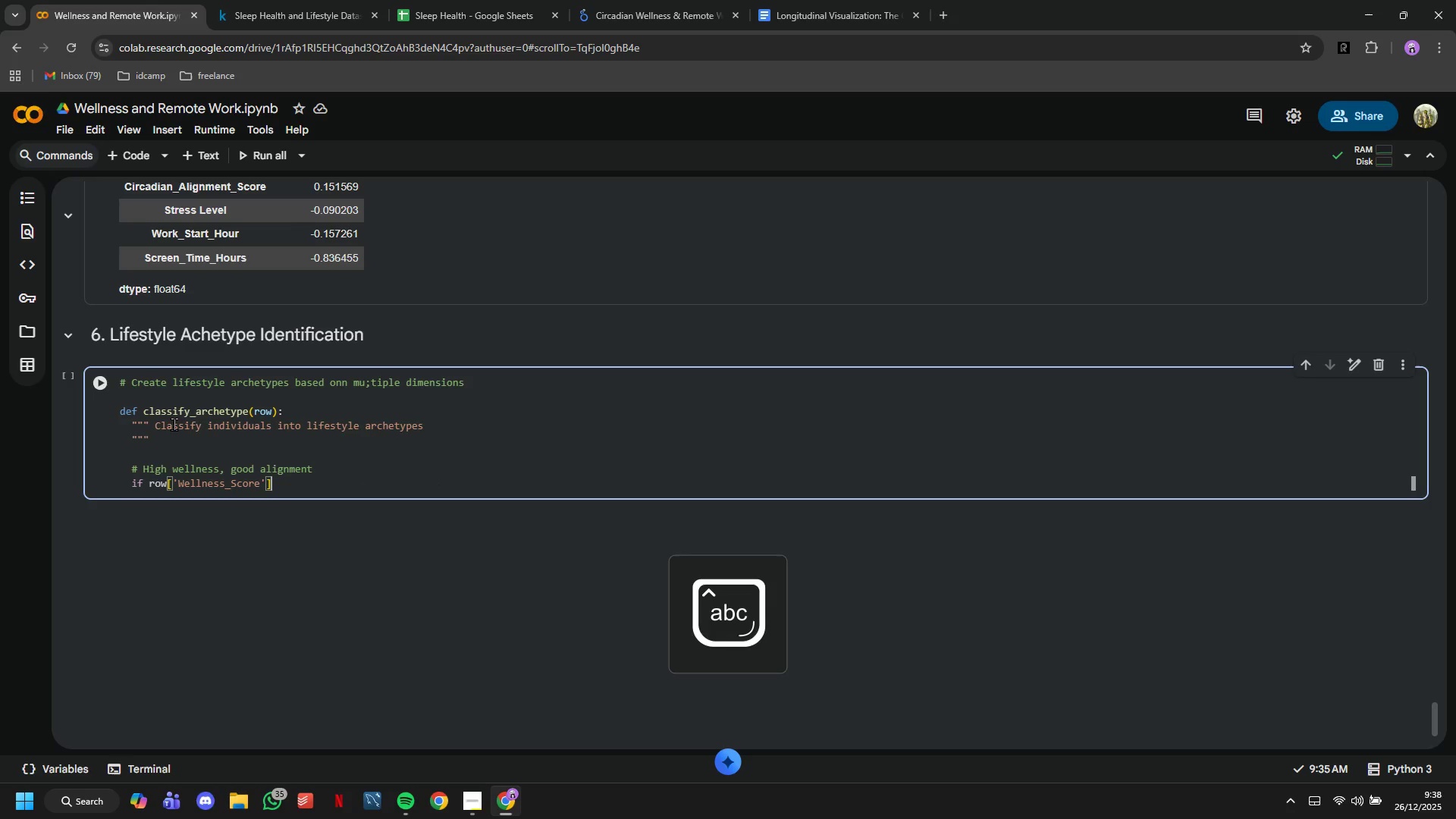 
key(ArrowRight)
 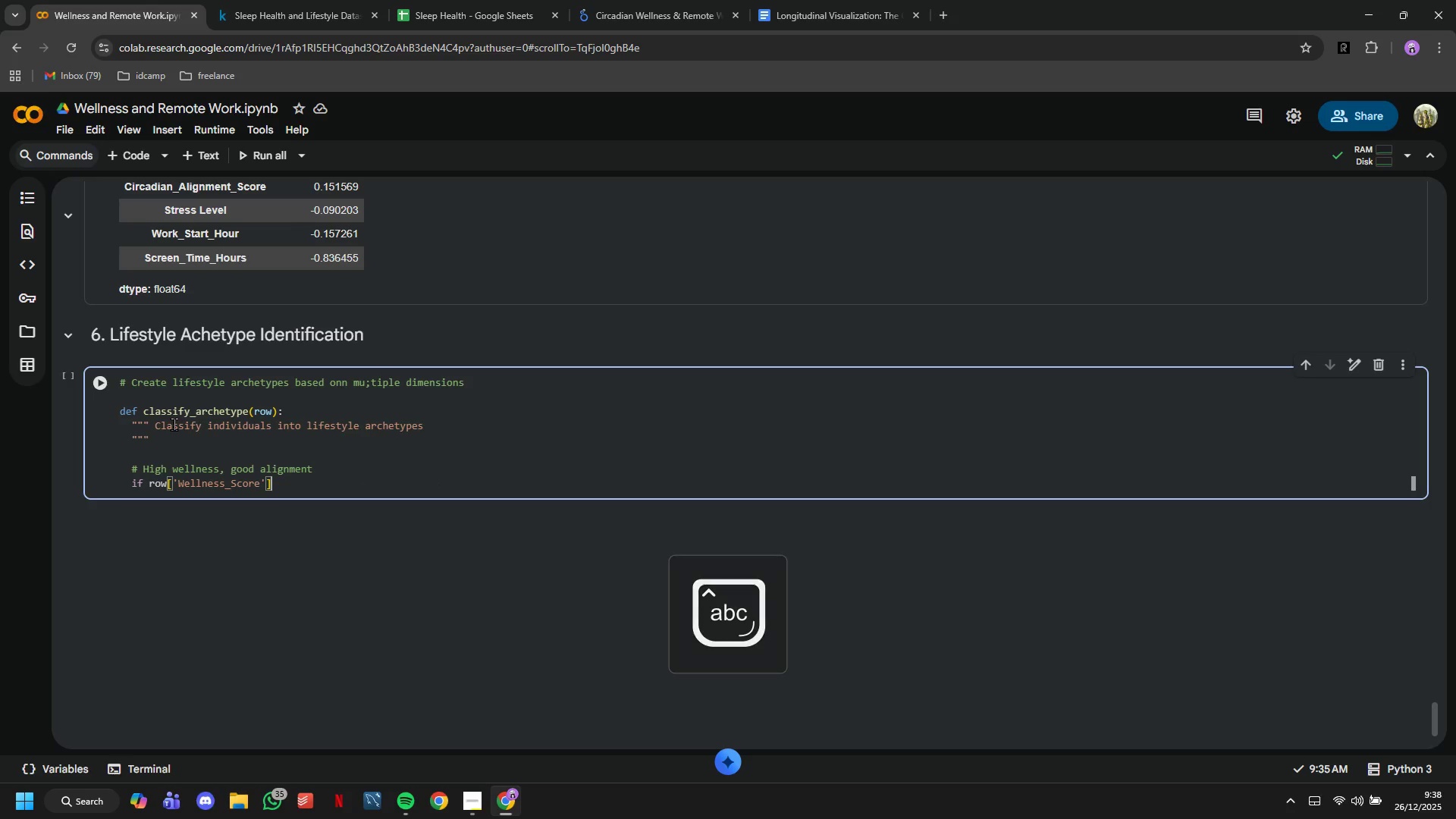 
type( > 70 and row;)
key(Backspace)
type(['Circadian_Alignment)
key(Tab)
 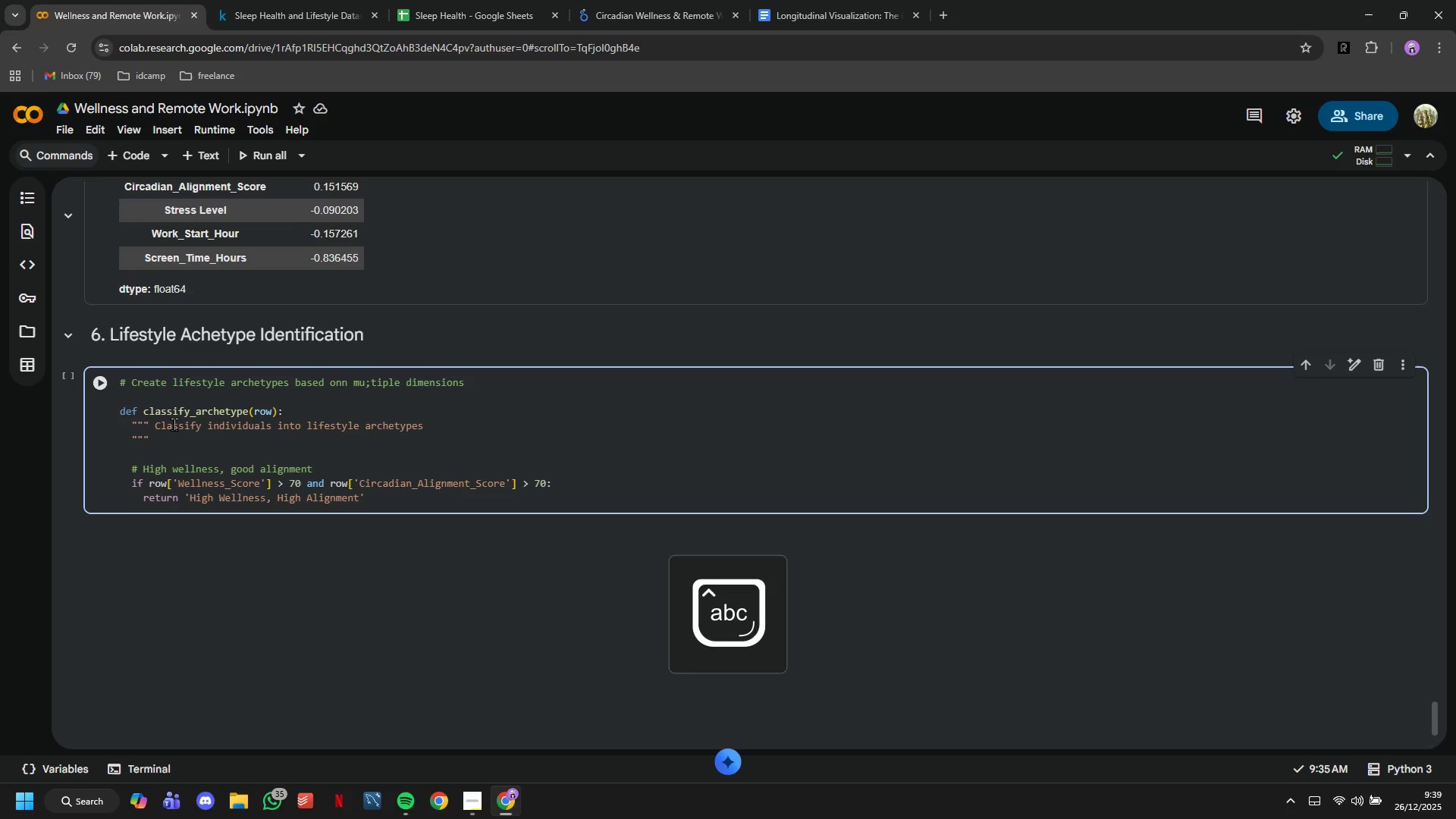 
hold_key(key=Backspace, duration=1.08)
 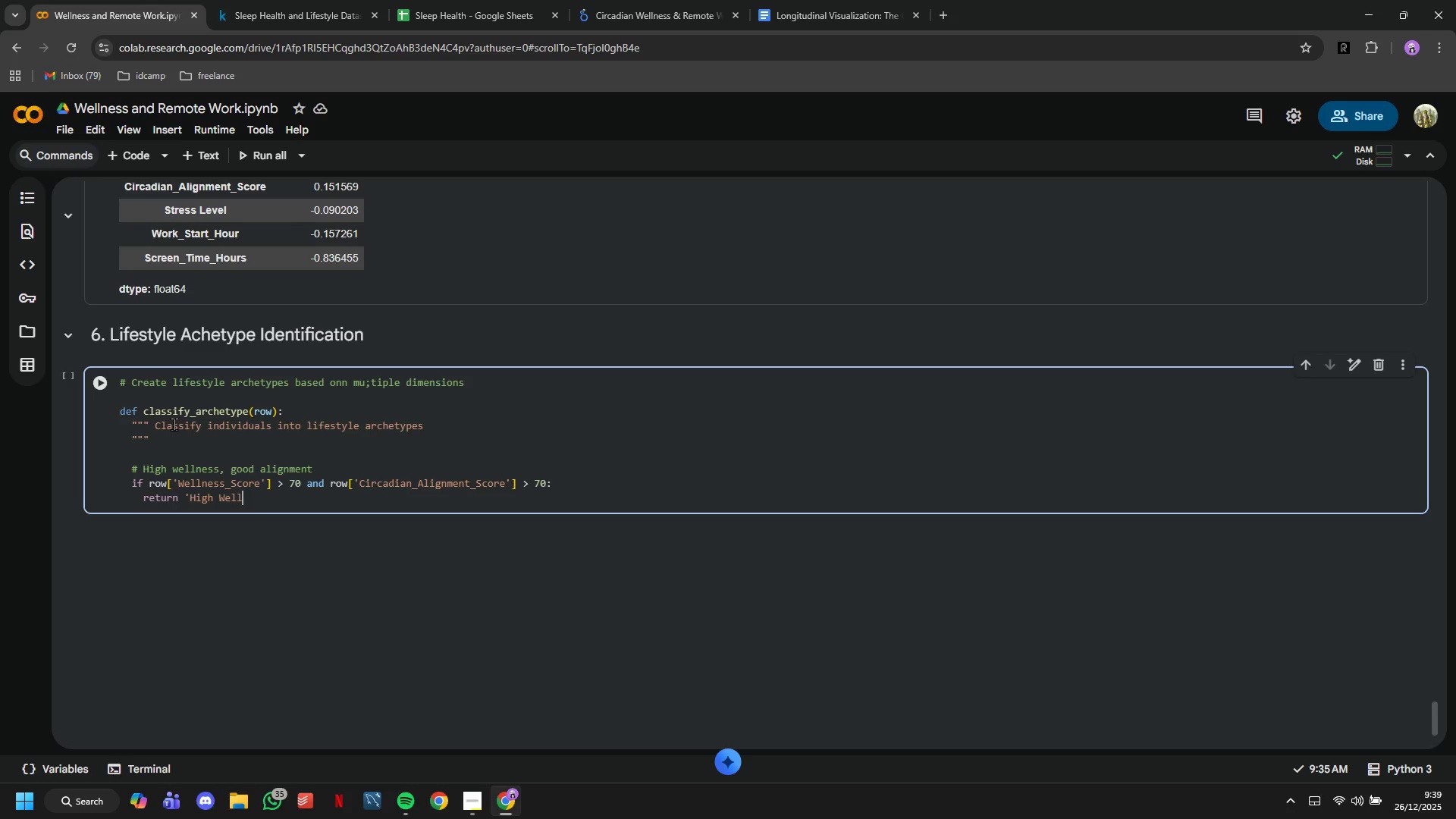 
hold_key(key=Backspace, duration=0.69)
 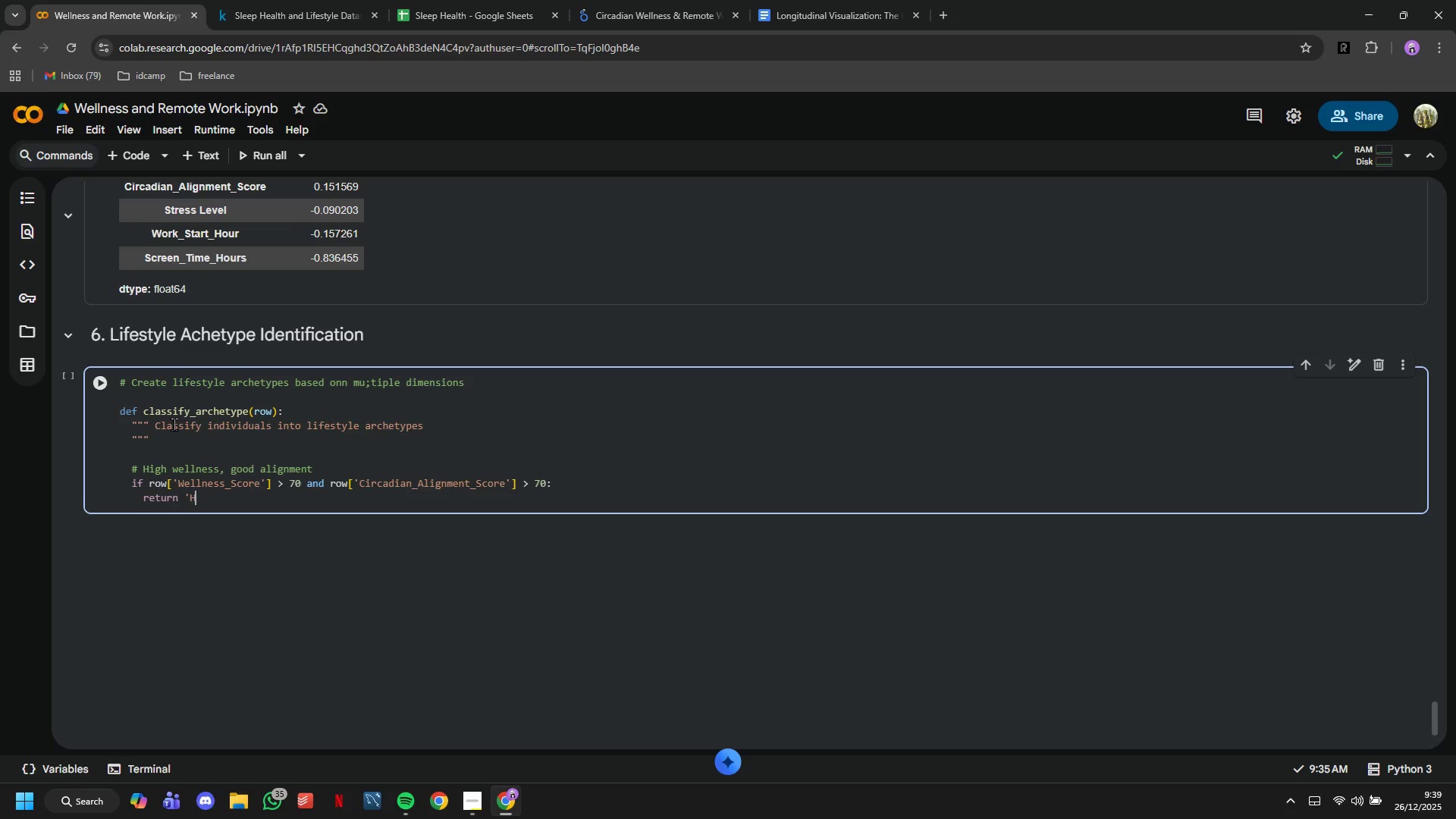 
key(Backspace)
key(Backspace)
type(Optimal Remote Wpr)
key(Backspace)
key(Backspace)
type(orker'')
key(Backspace)
 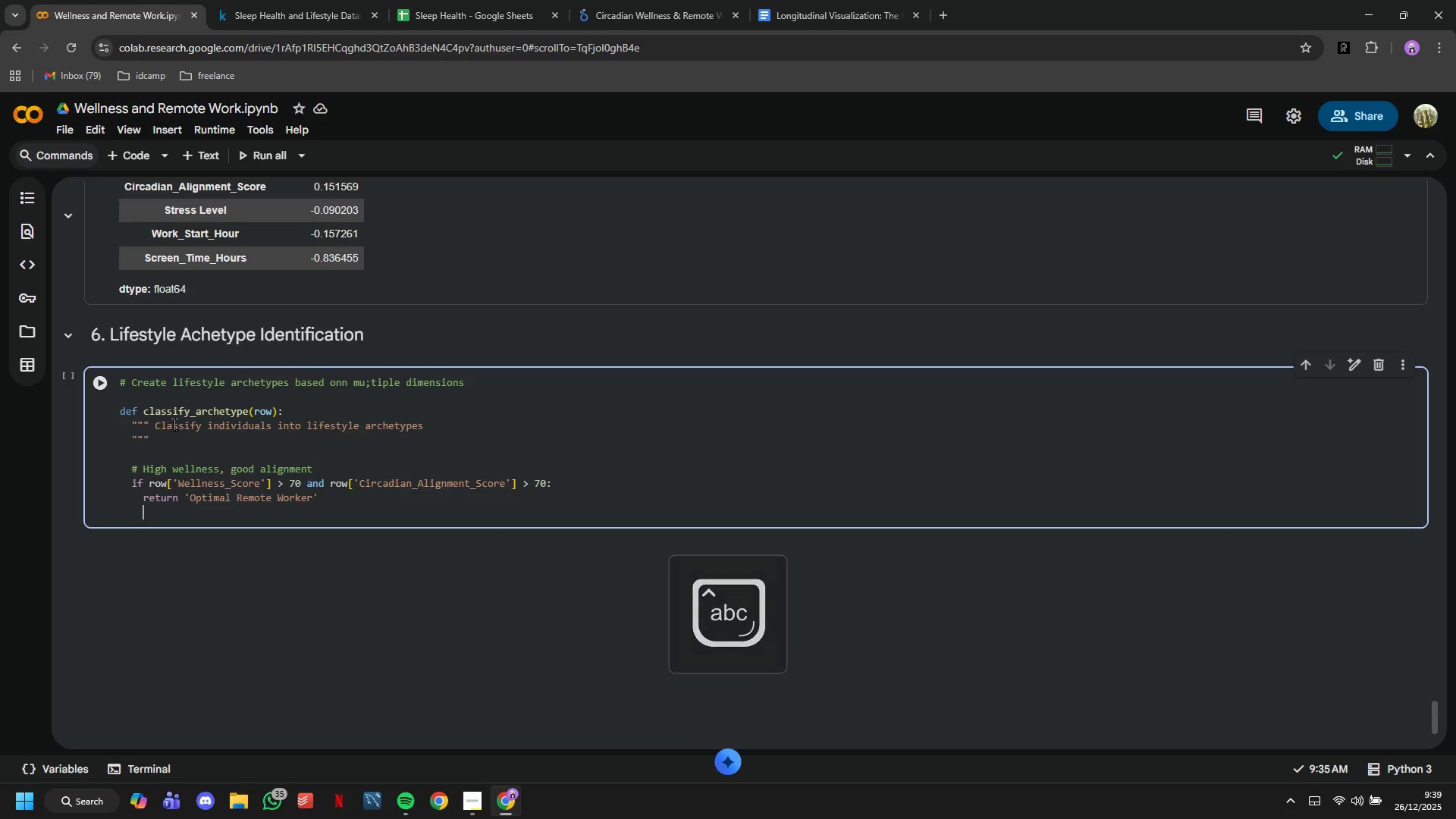 
key(Enter)
 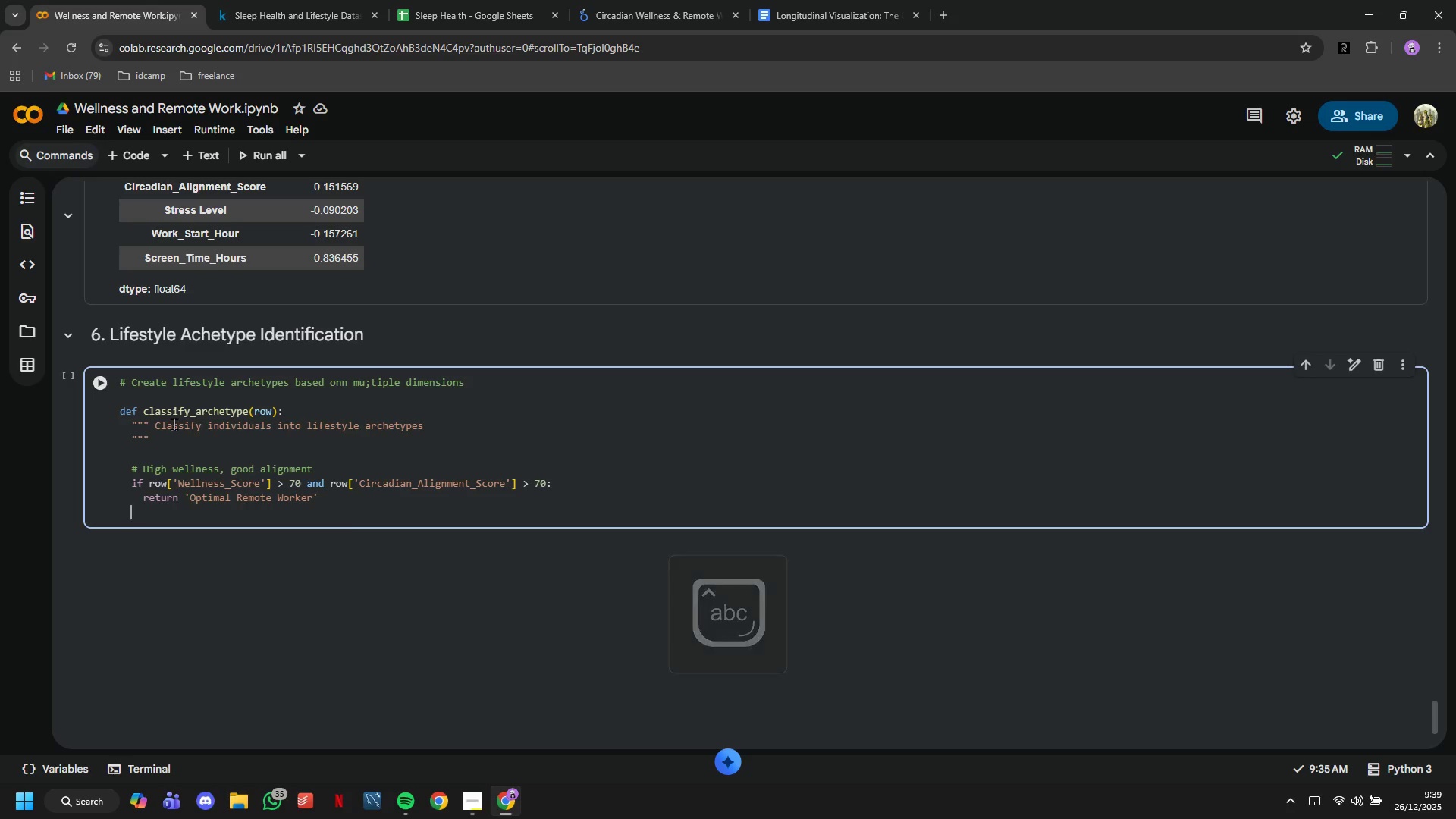 
key(Backspace)
 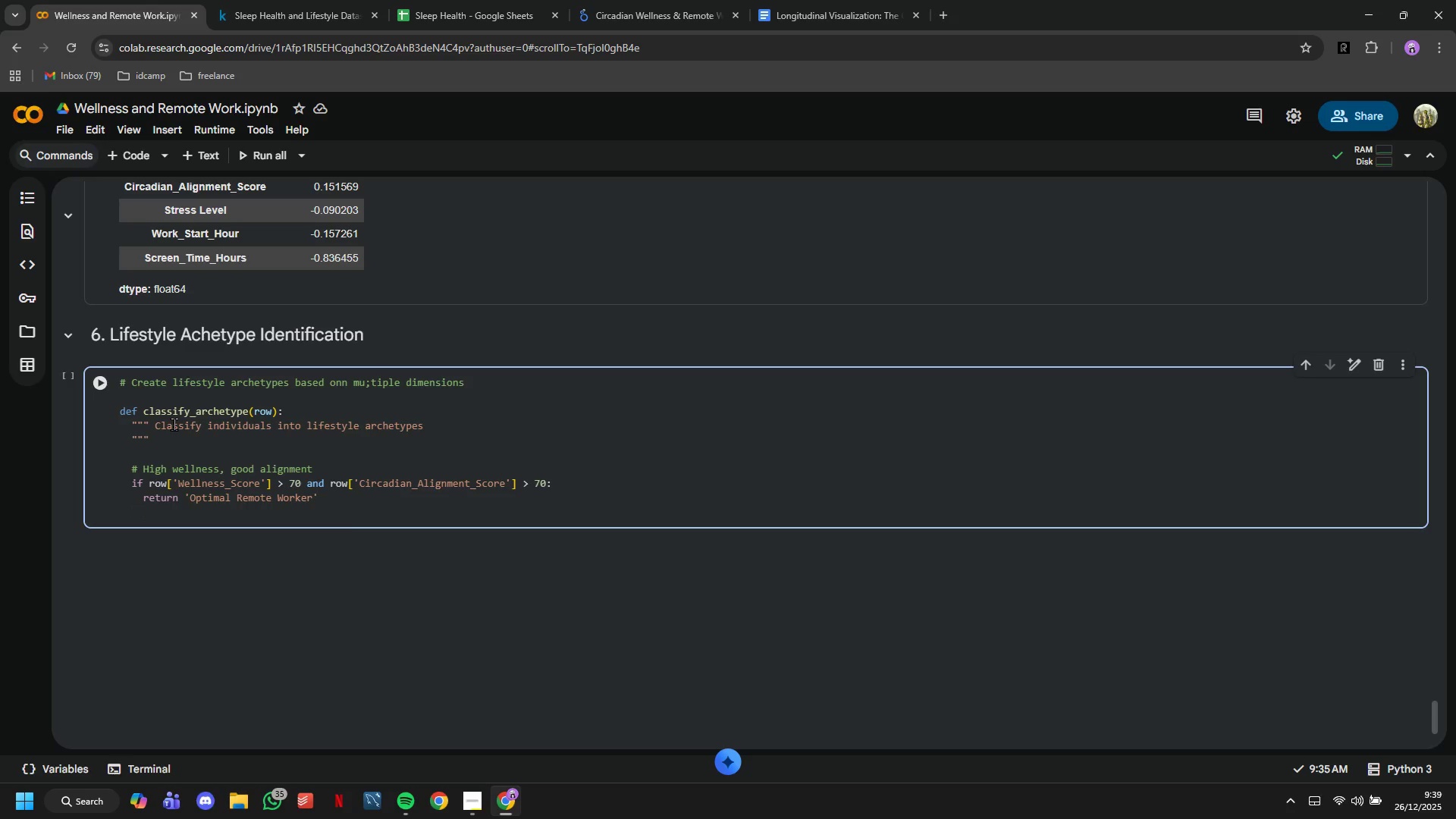 
type(#Late St)
key(Backspace)
key(Backspace)
 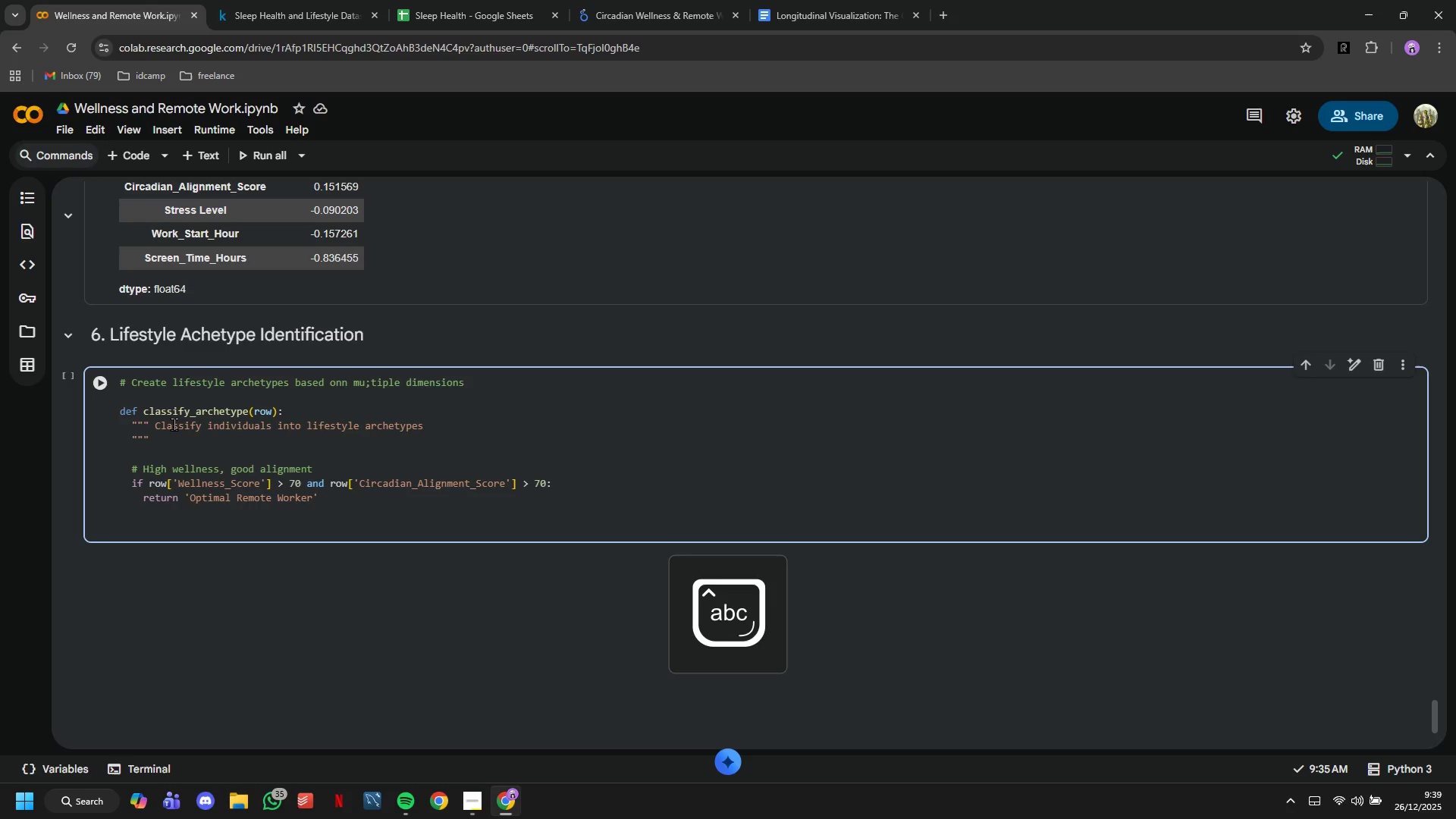 
key(Enter)
 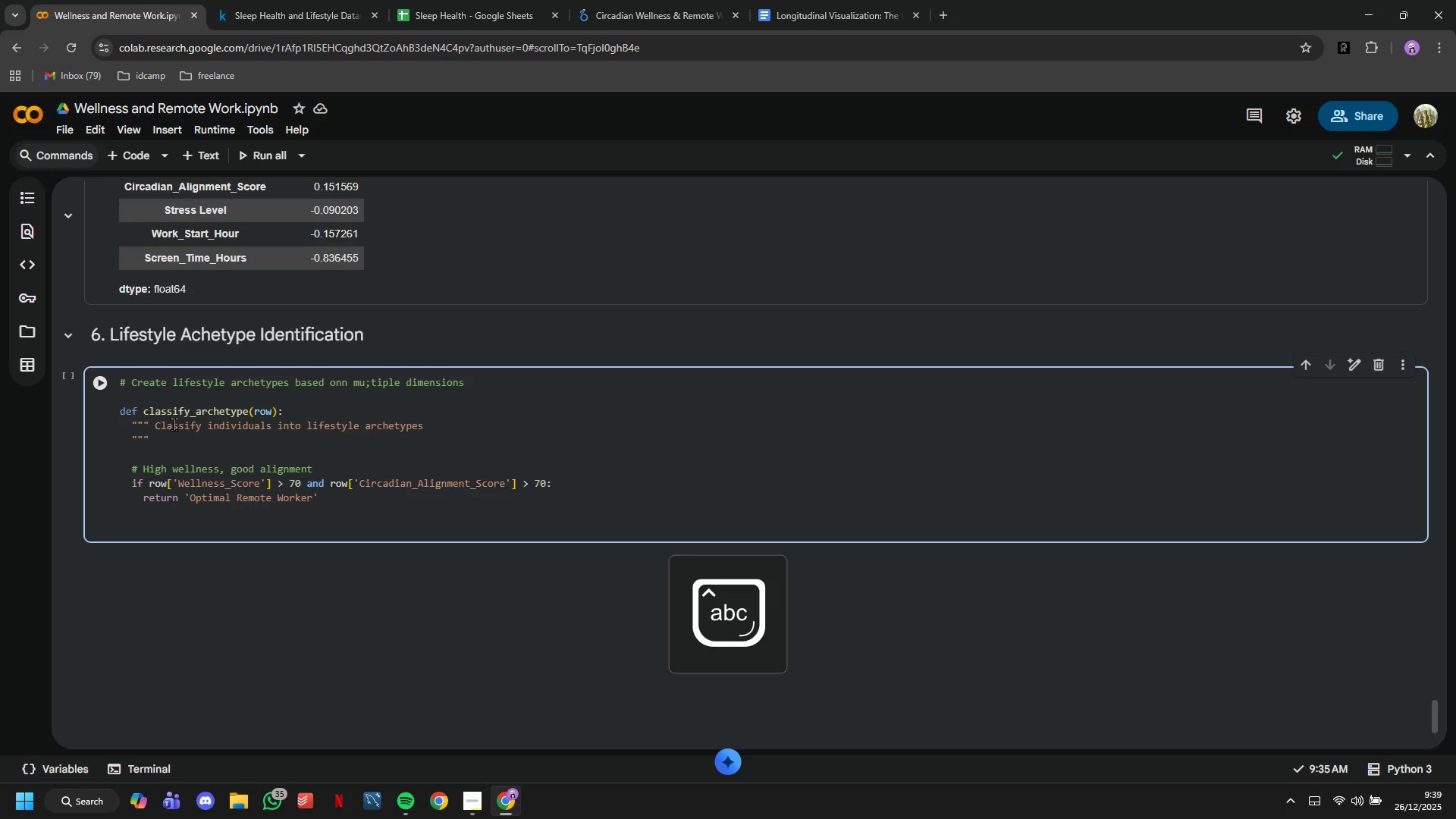 
type(# ;)
key(Backspace)
type(Late Start )
key(Backspace)
type(, high screen time, low activity)
 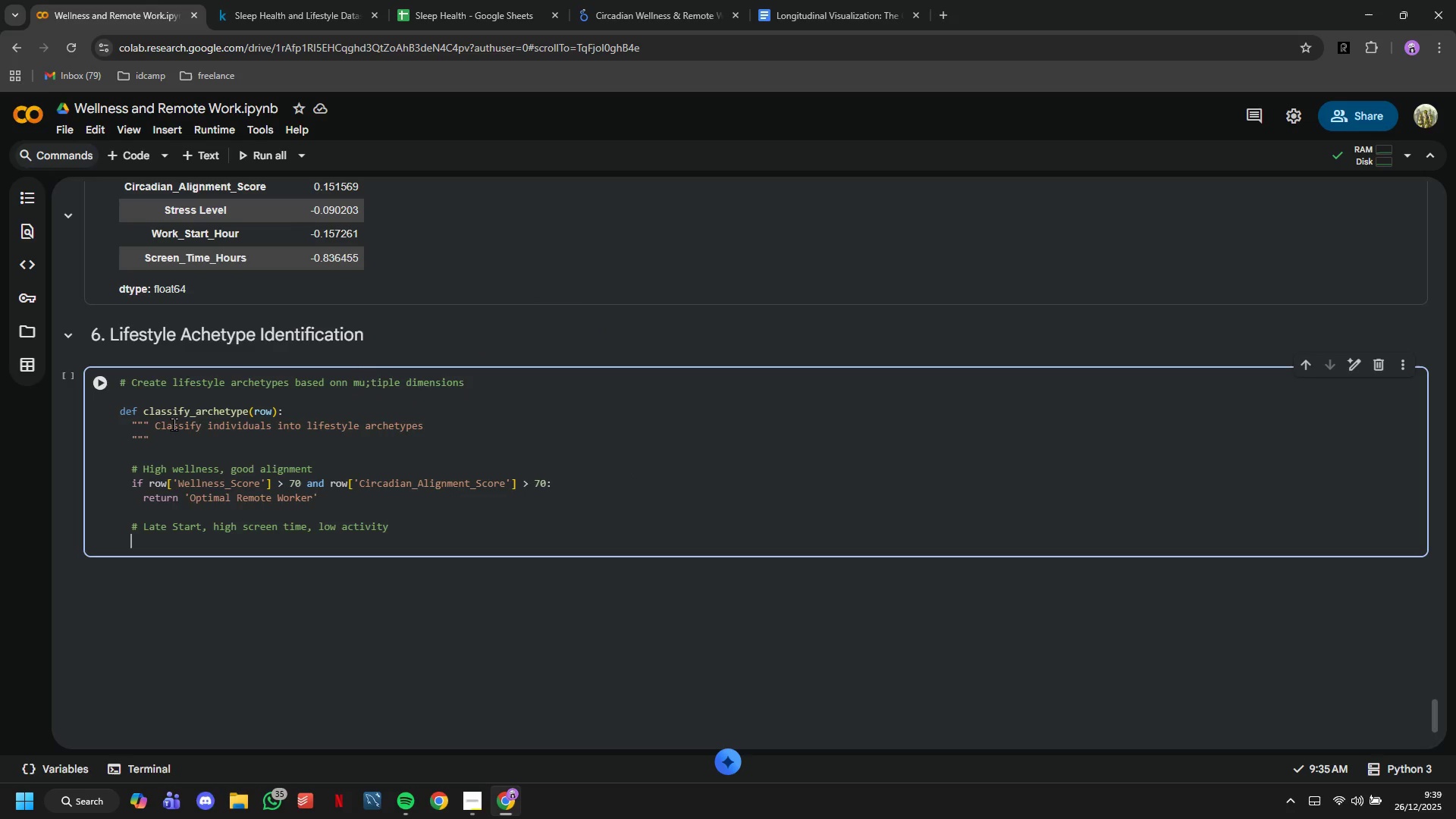 
key(Enter)
 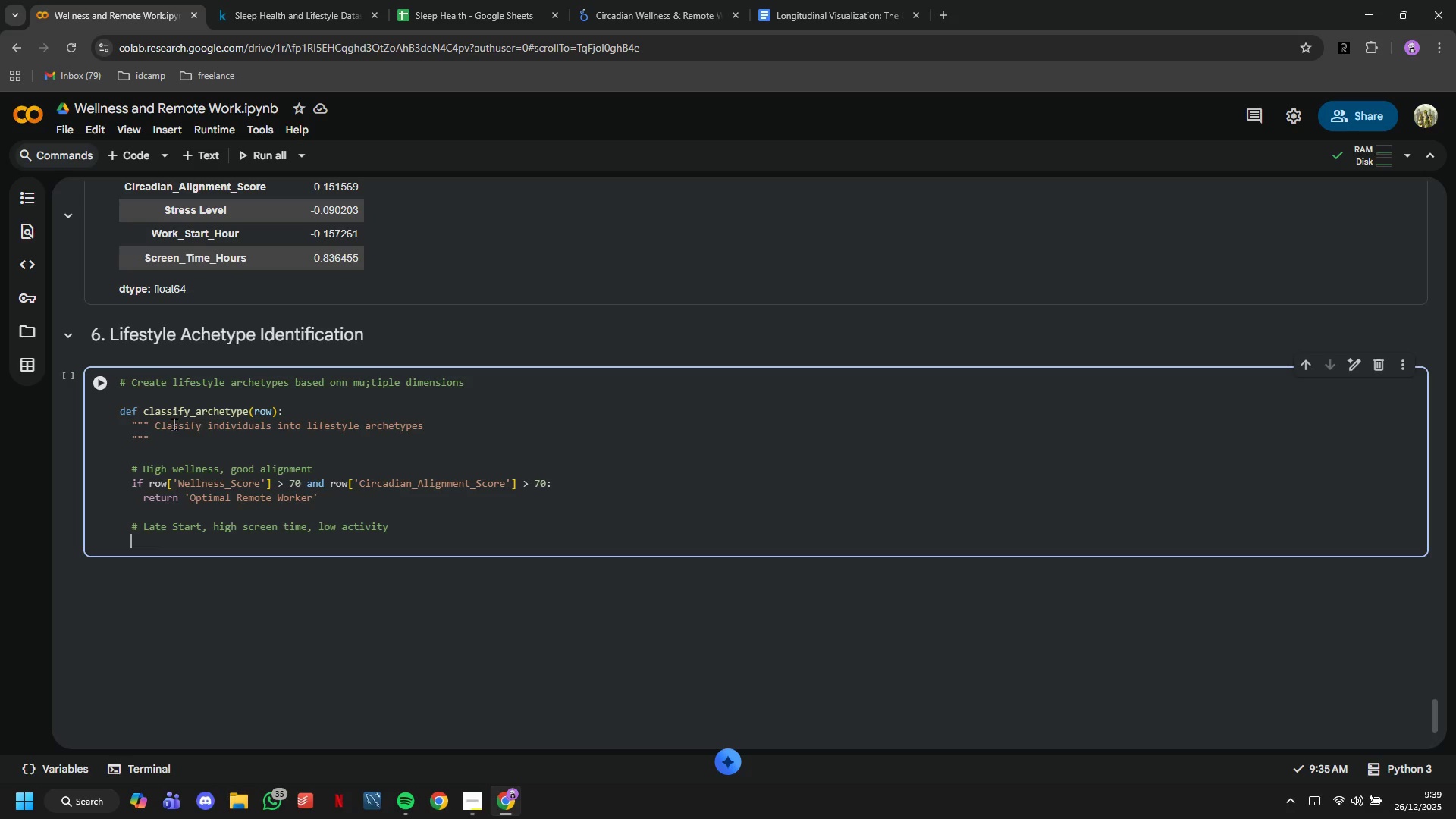 
type(elif row['Work_Start_Hour)
 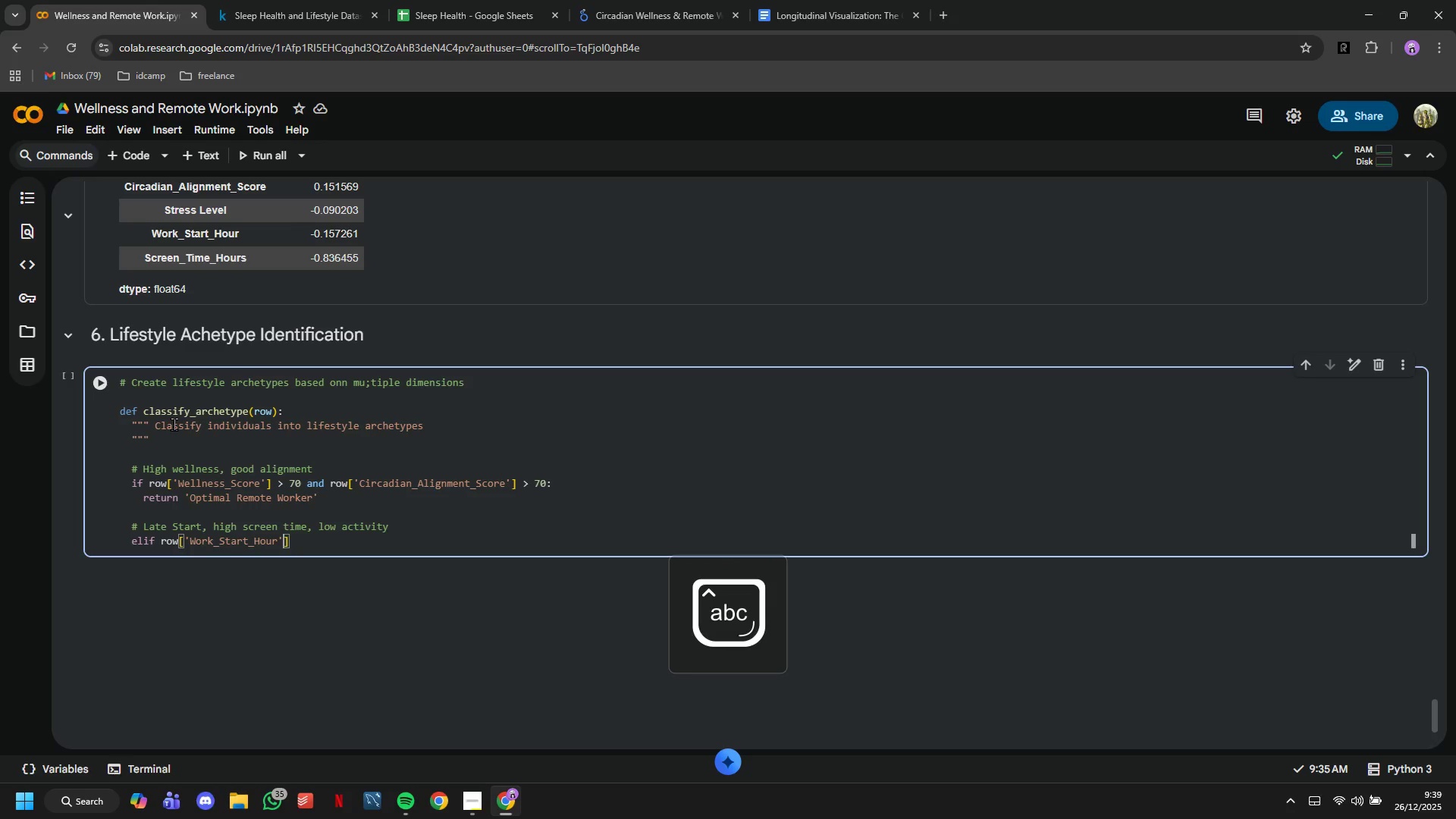 
key(ArrowRight)
 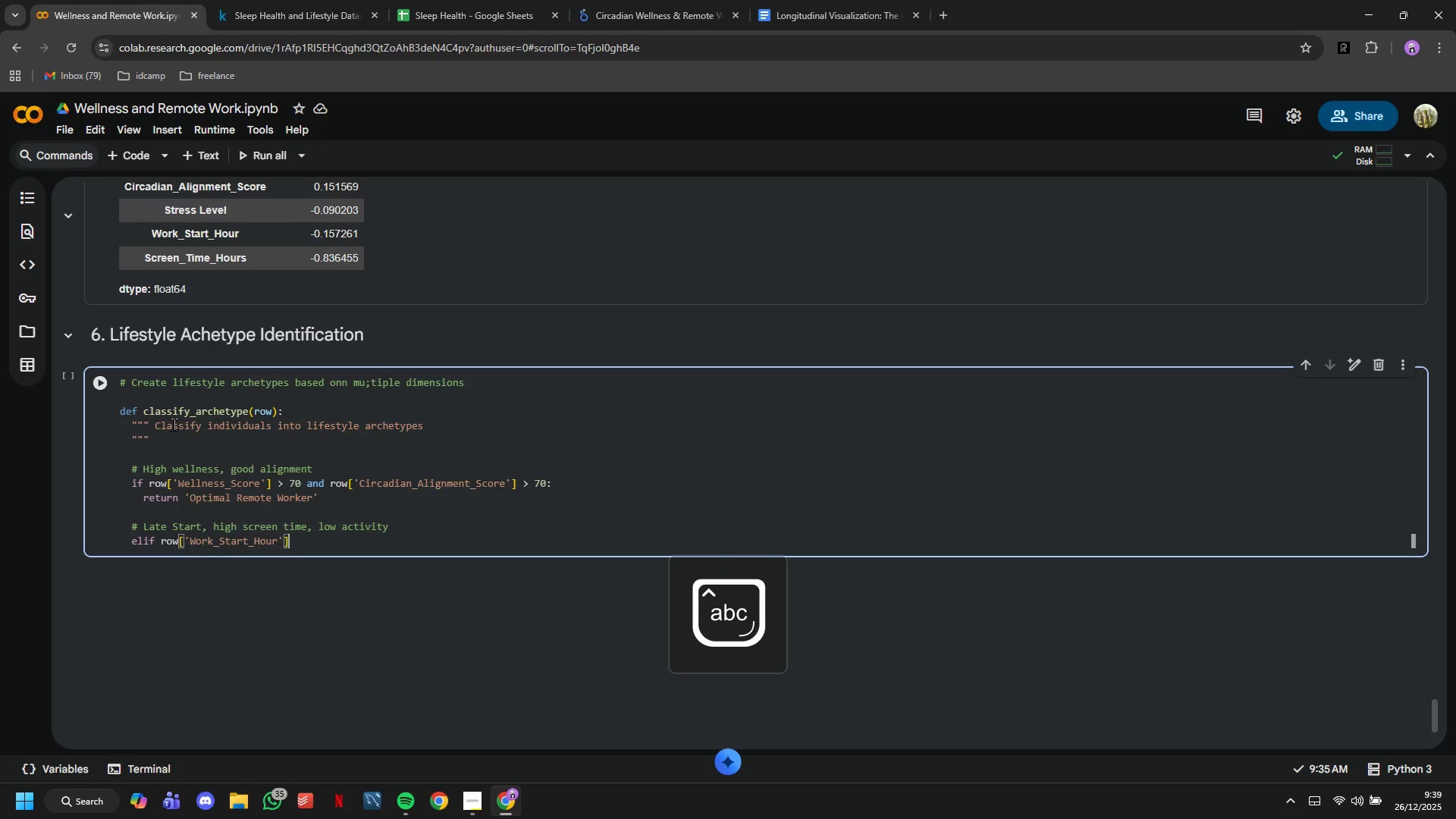 
key(ArrowRight)
 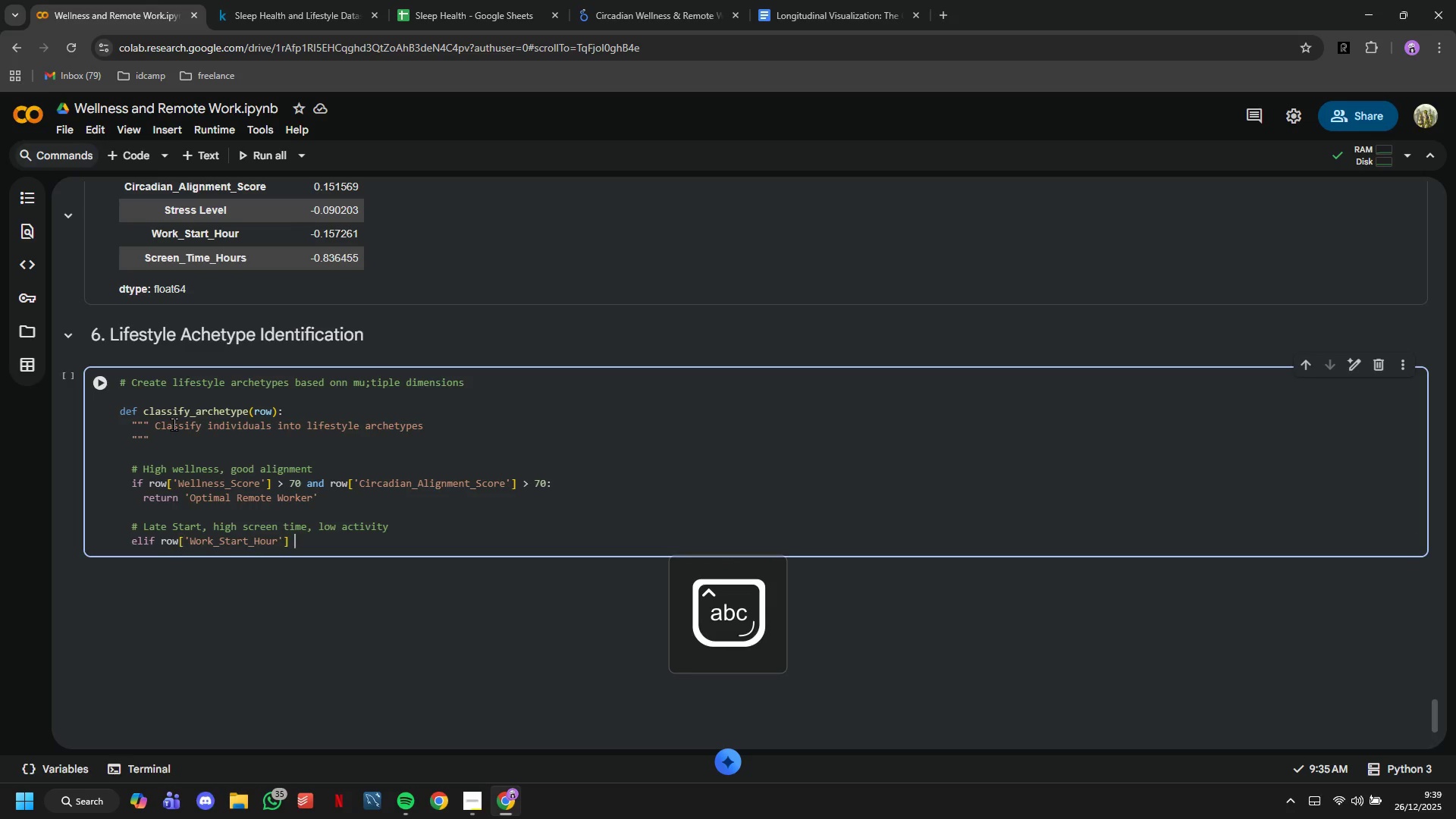 
type( > 10 and rpw['S)
 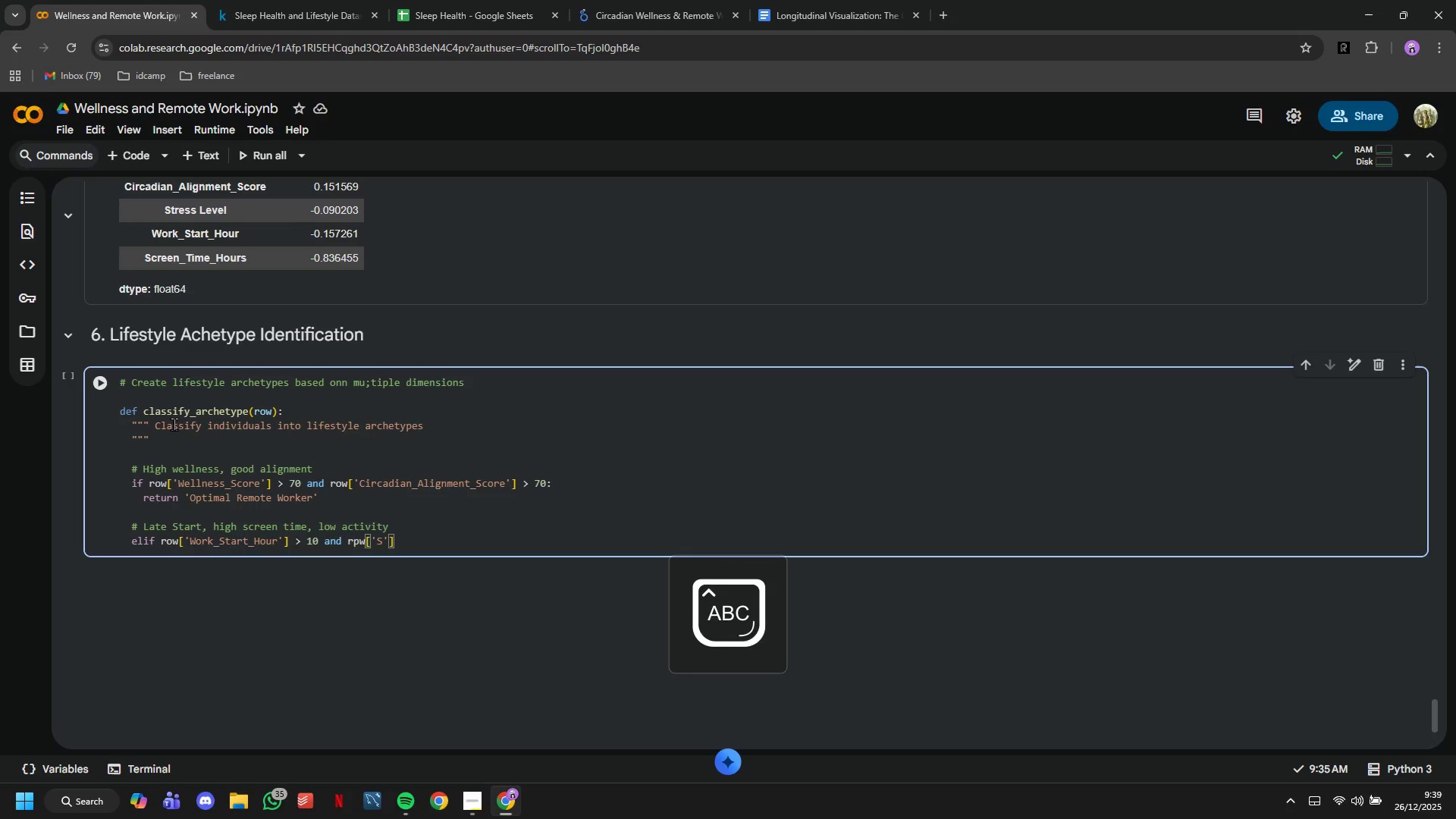 
key(ArrowLeft)
 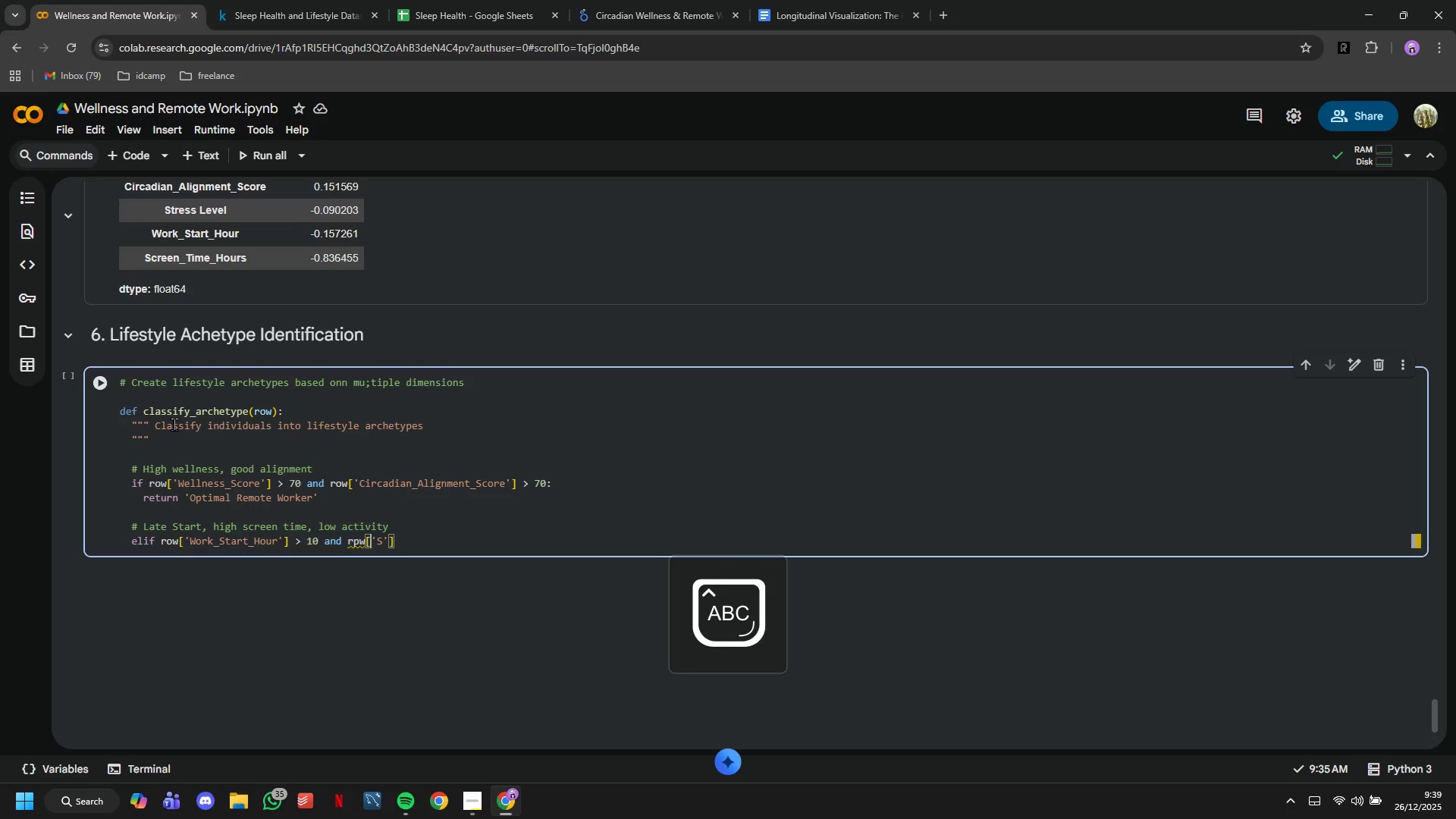 
key(ArrowLeft)
 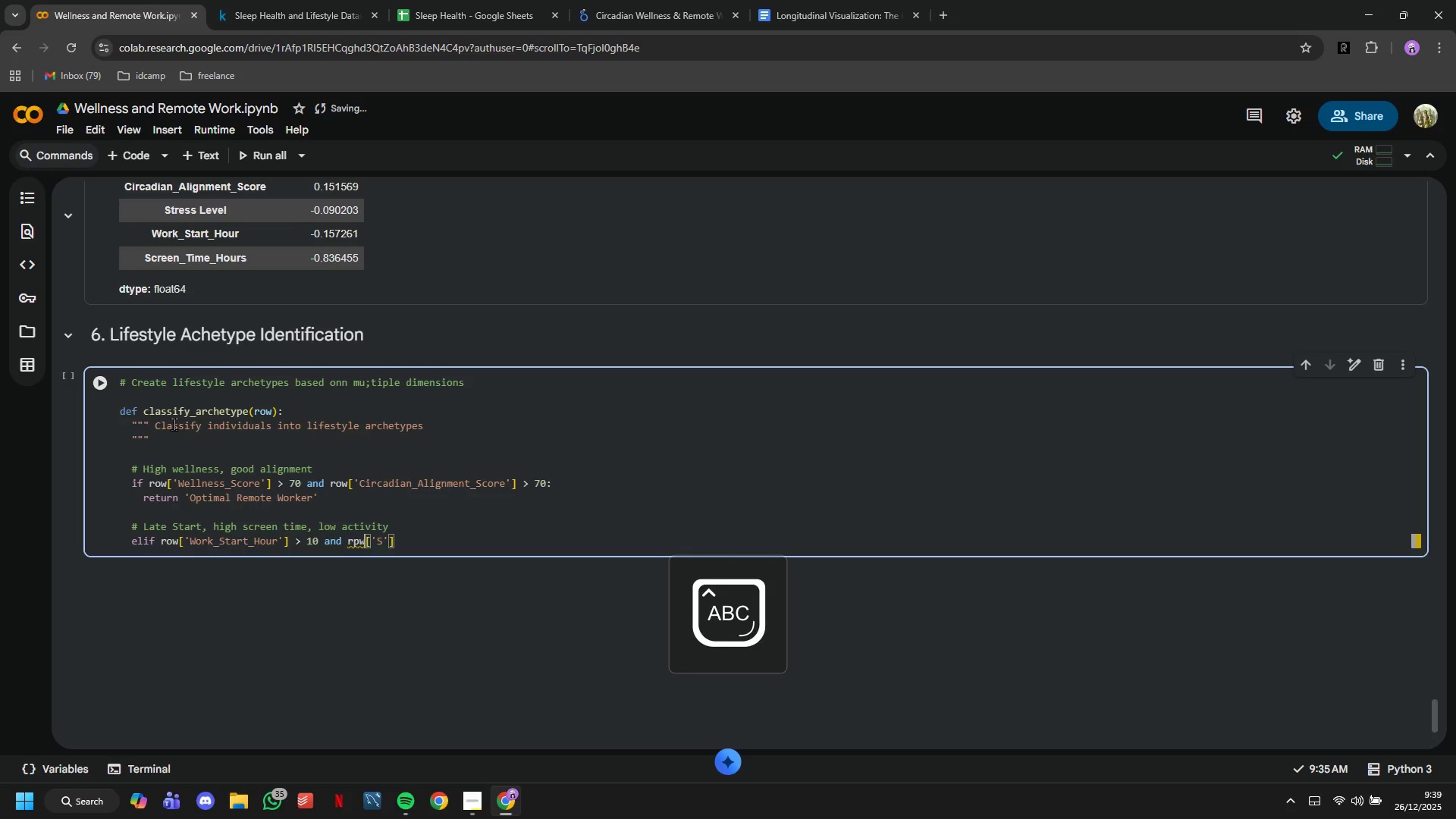 
key(ArrowLeft)
 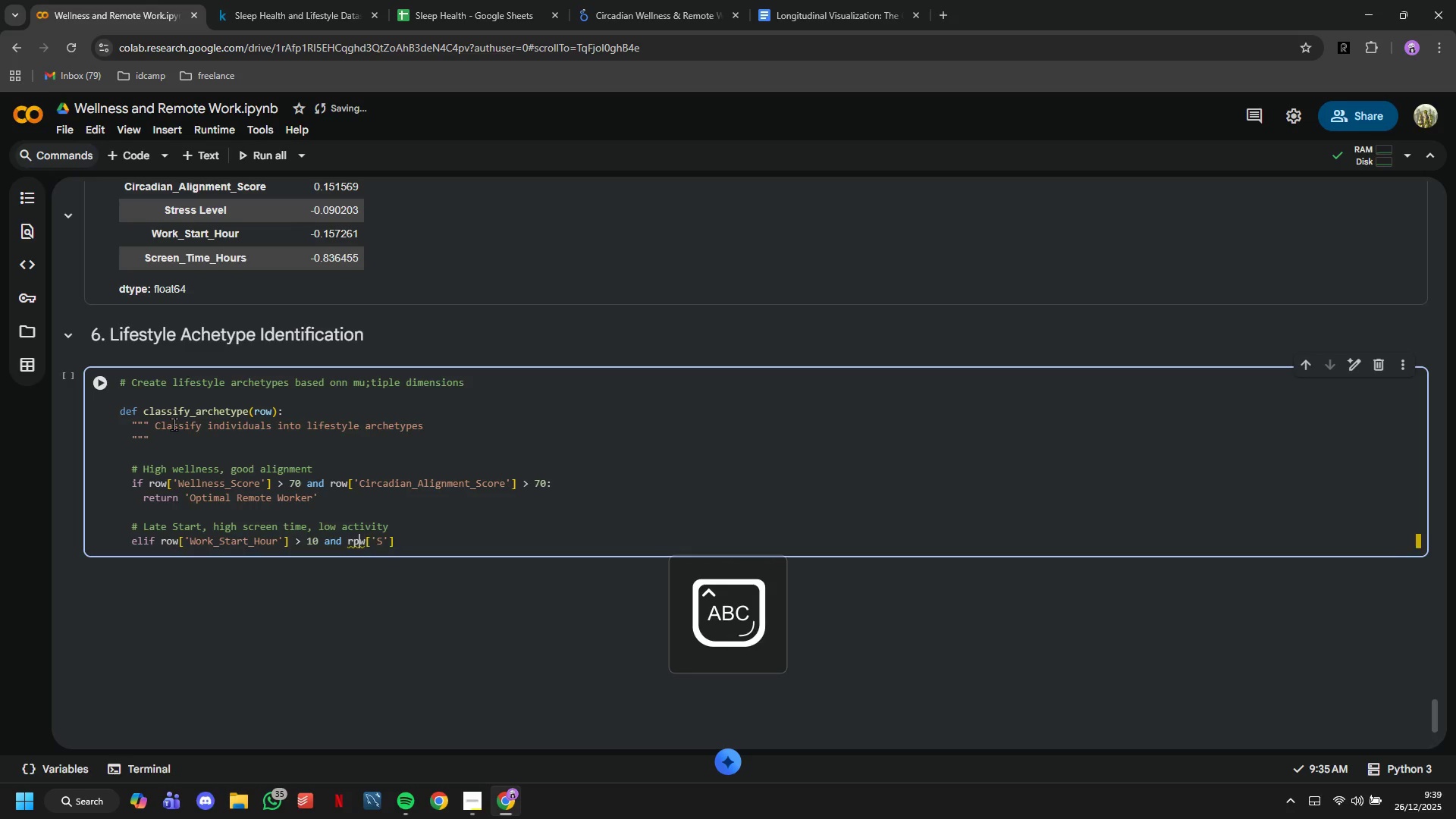 
key(ArrowLeft)
 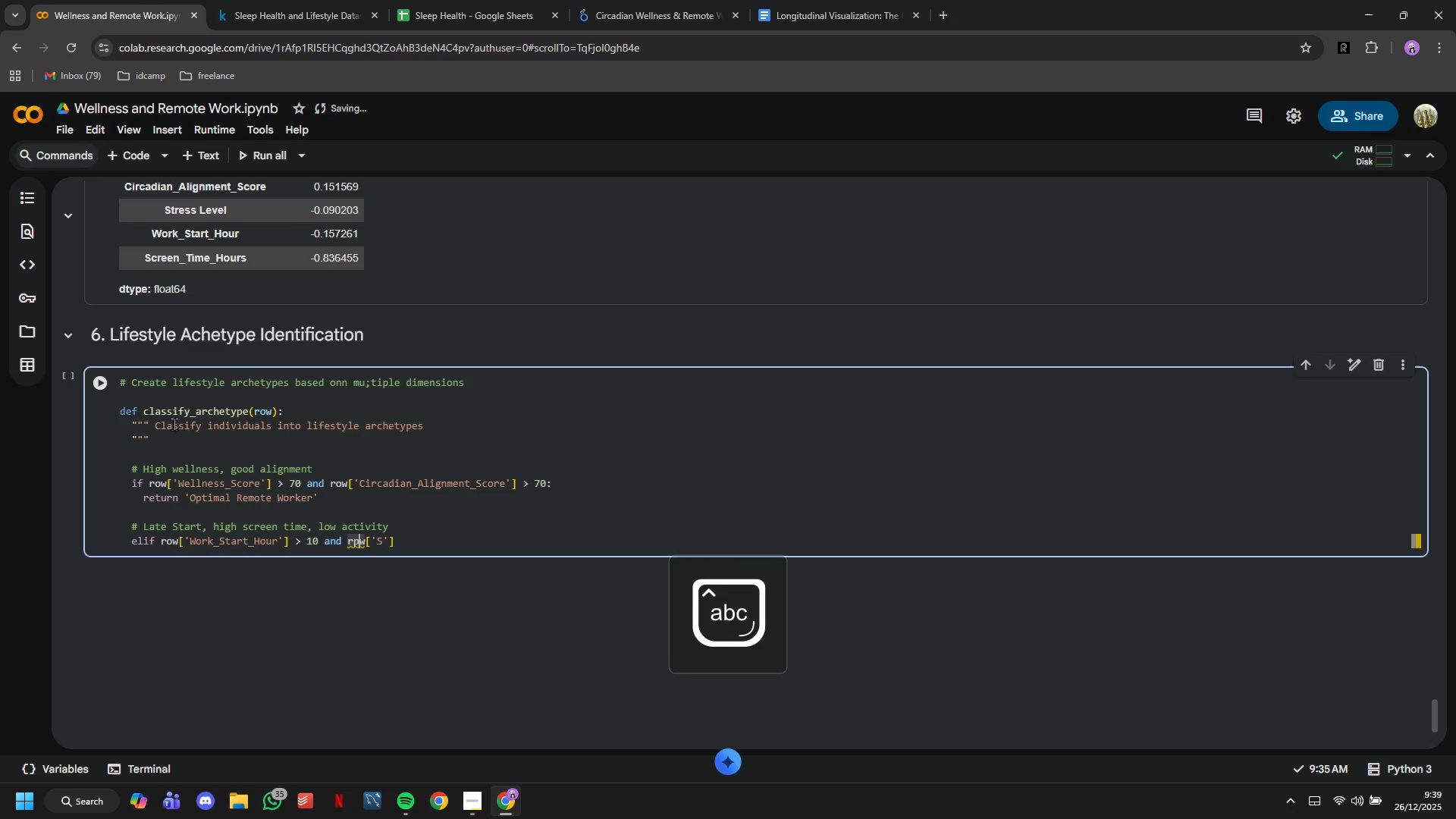 
key(CapsLock)
 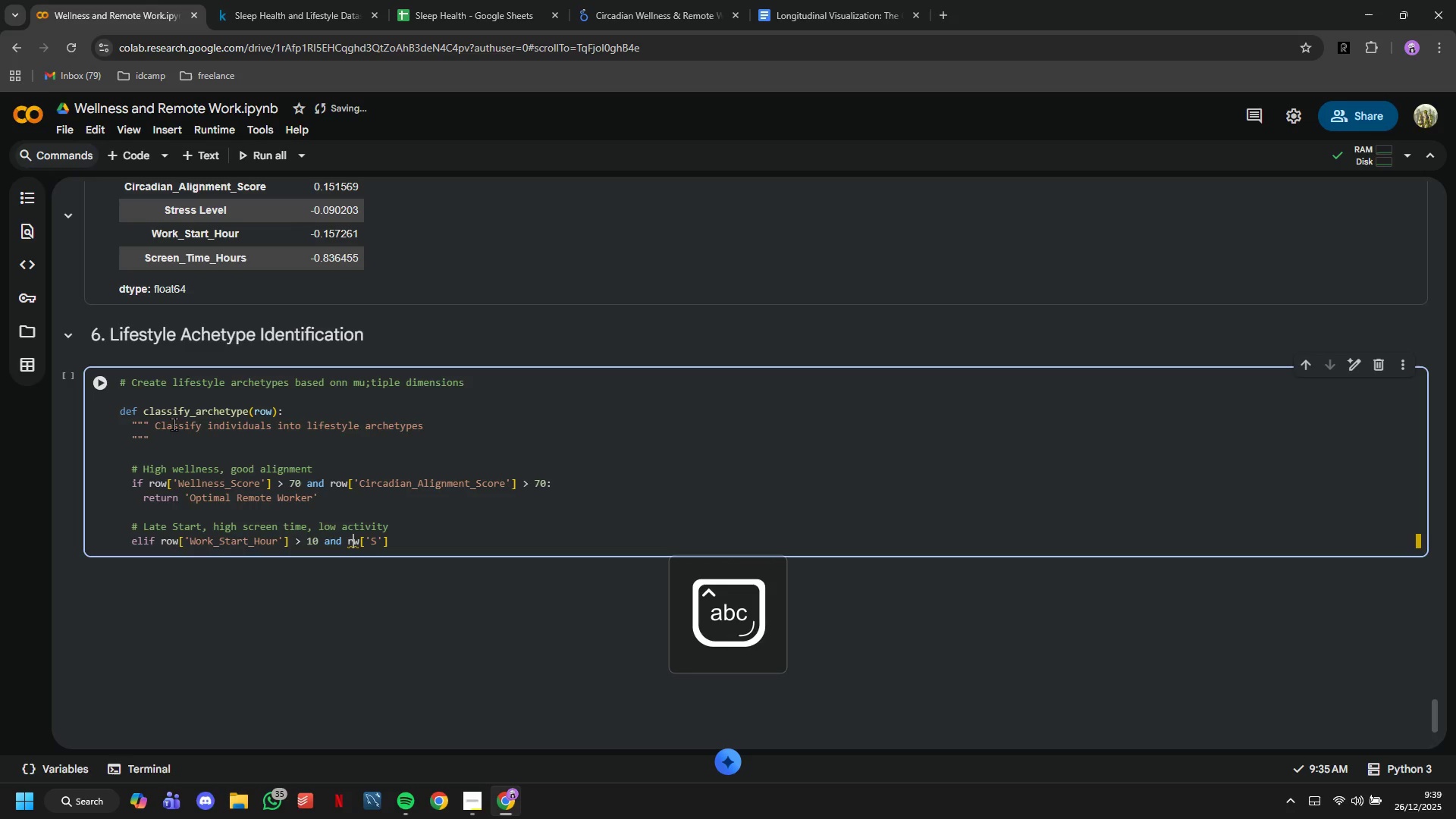 
key(Backspace)
 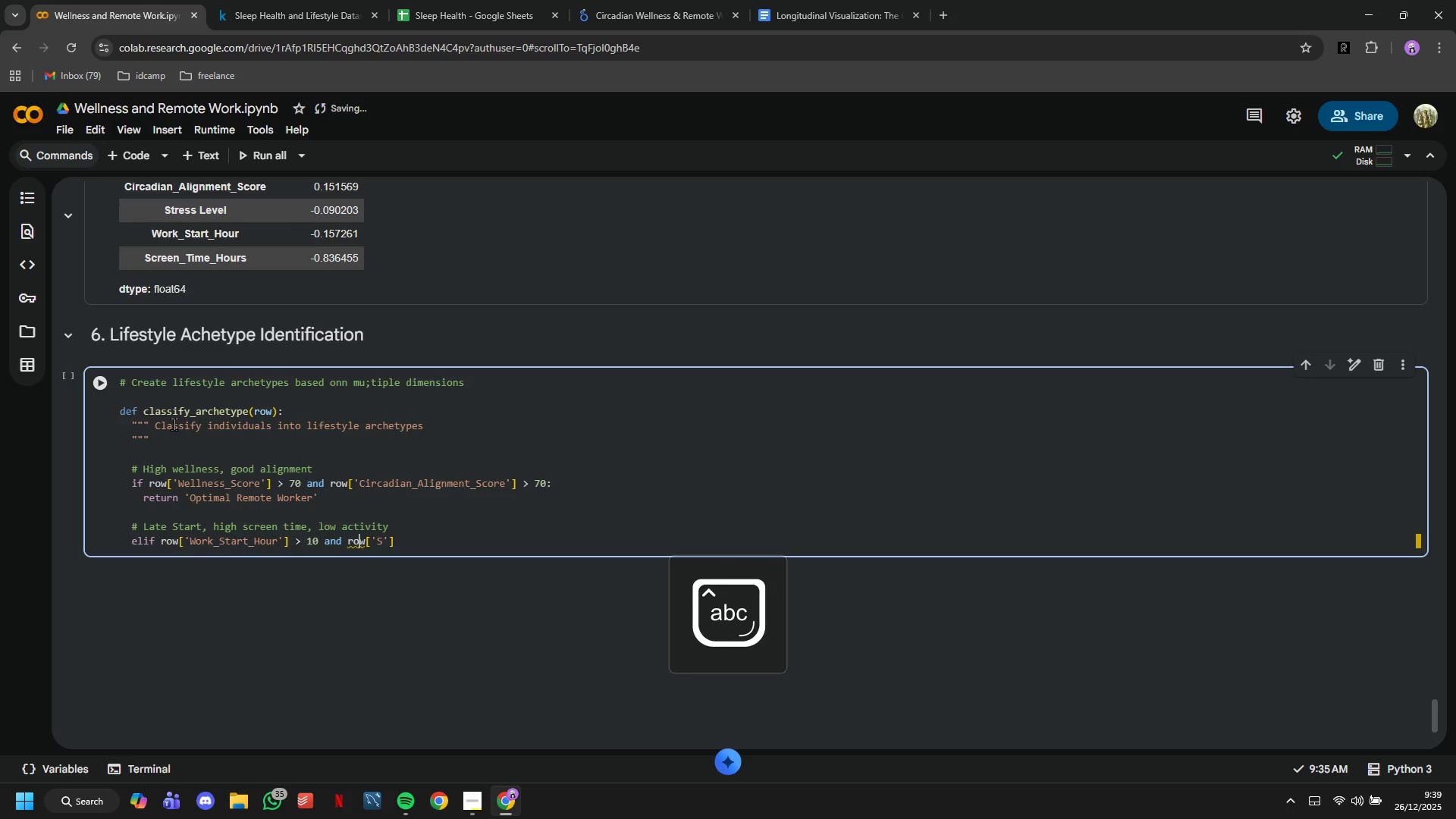 
key(O)
 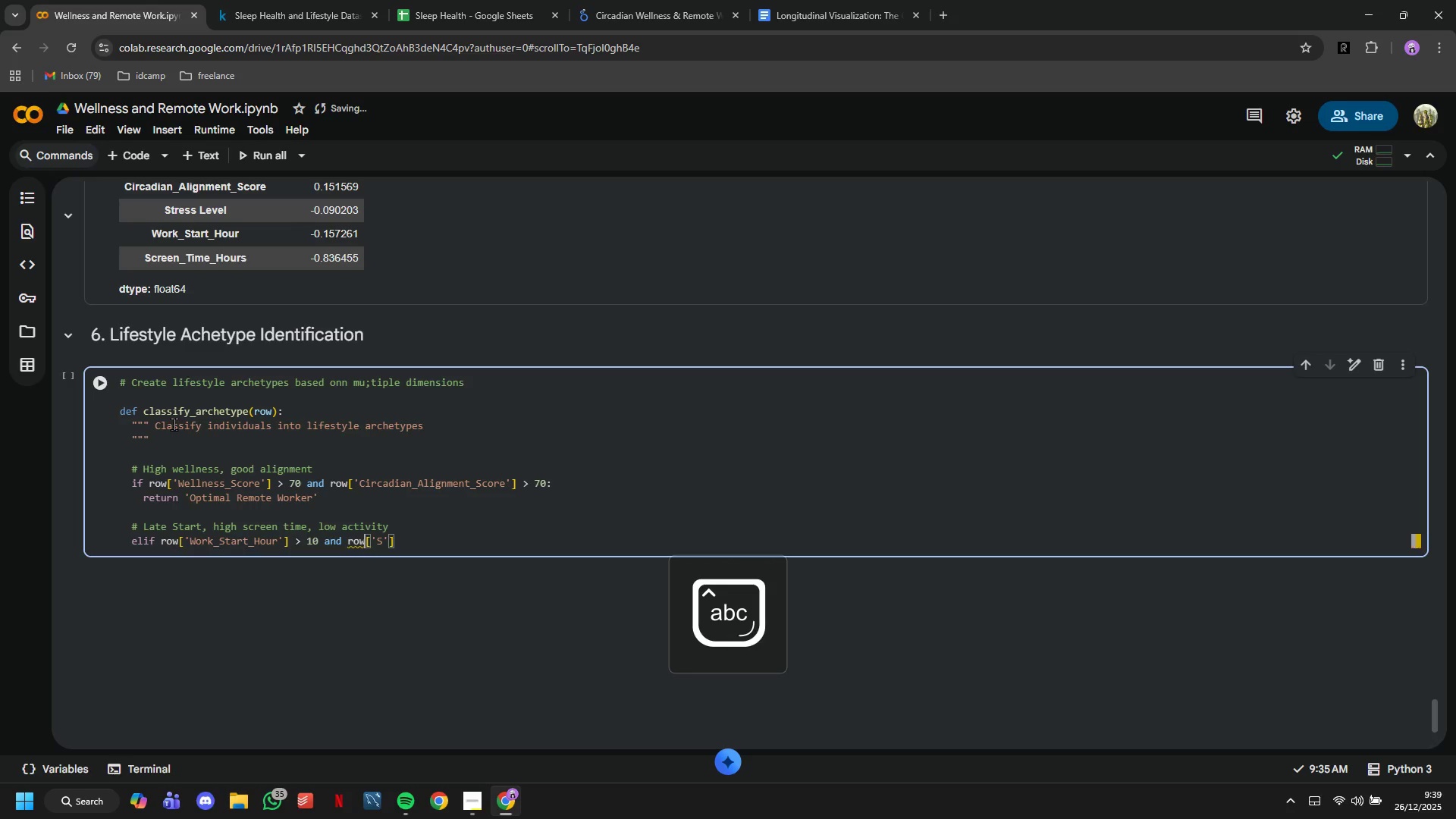 
key(ArrowRight)
 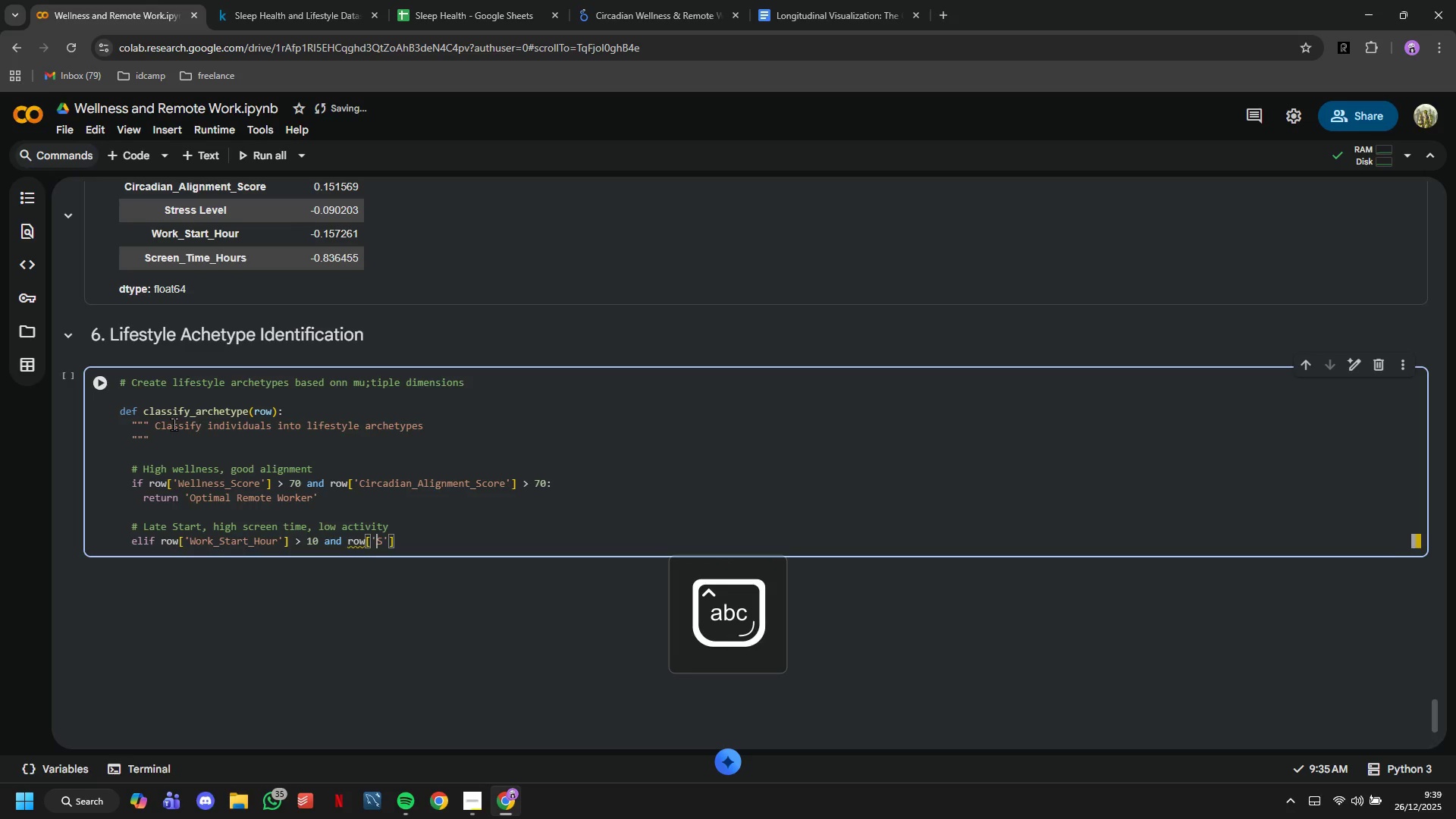 
key(ArrowRight)
 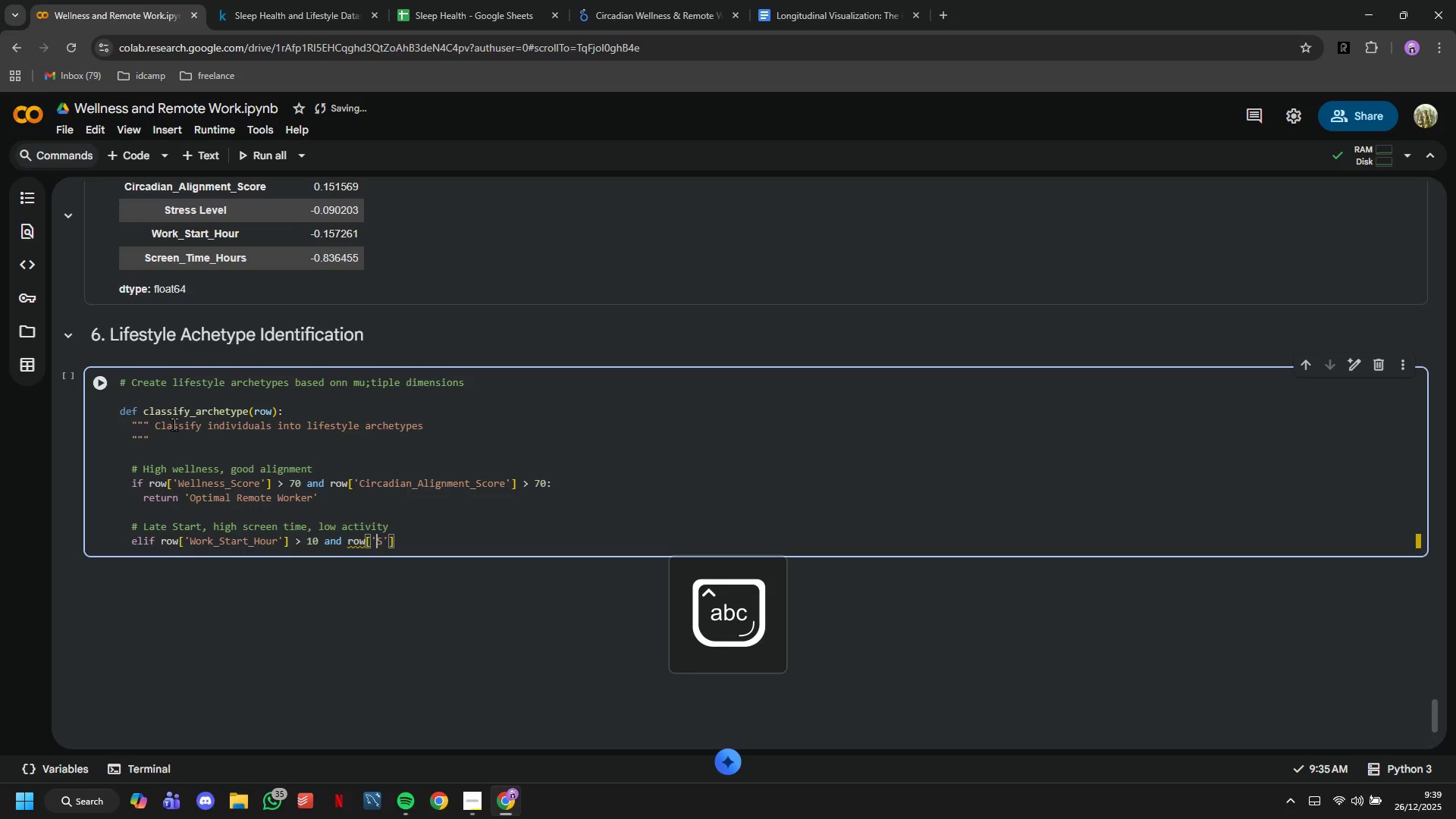 
key(ArrowRight)
 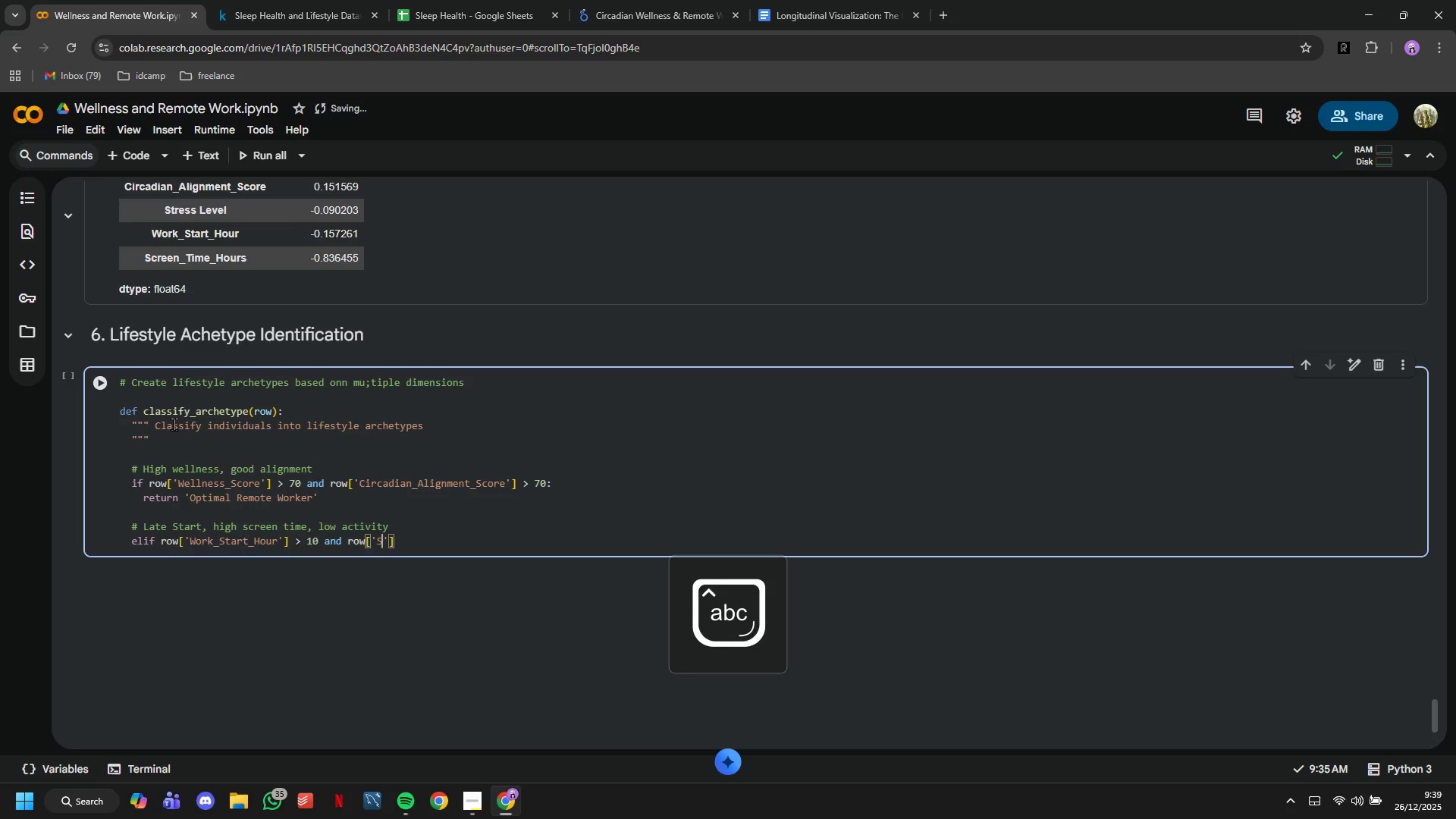 
key(ArrowRight)
 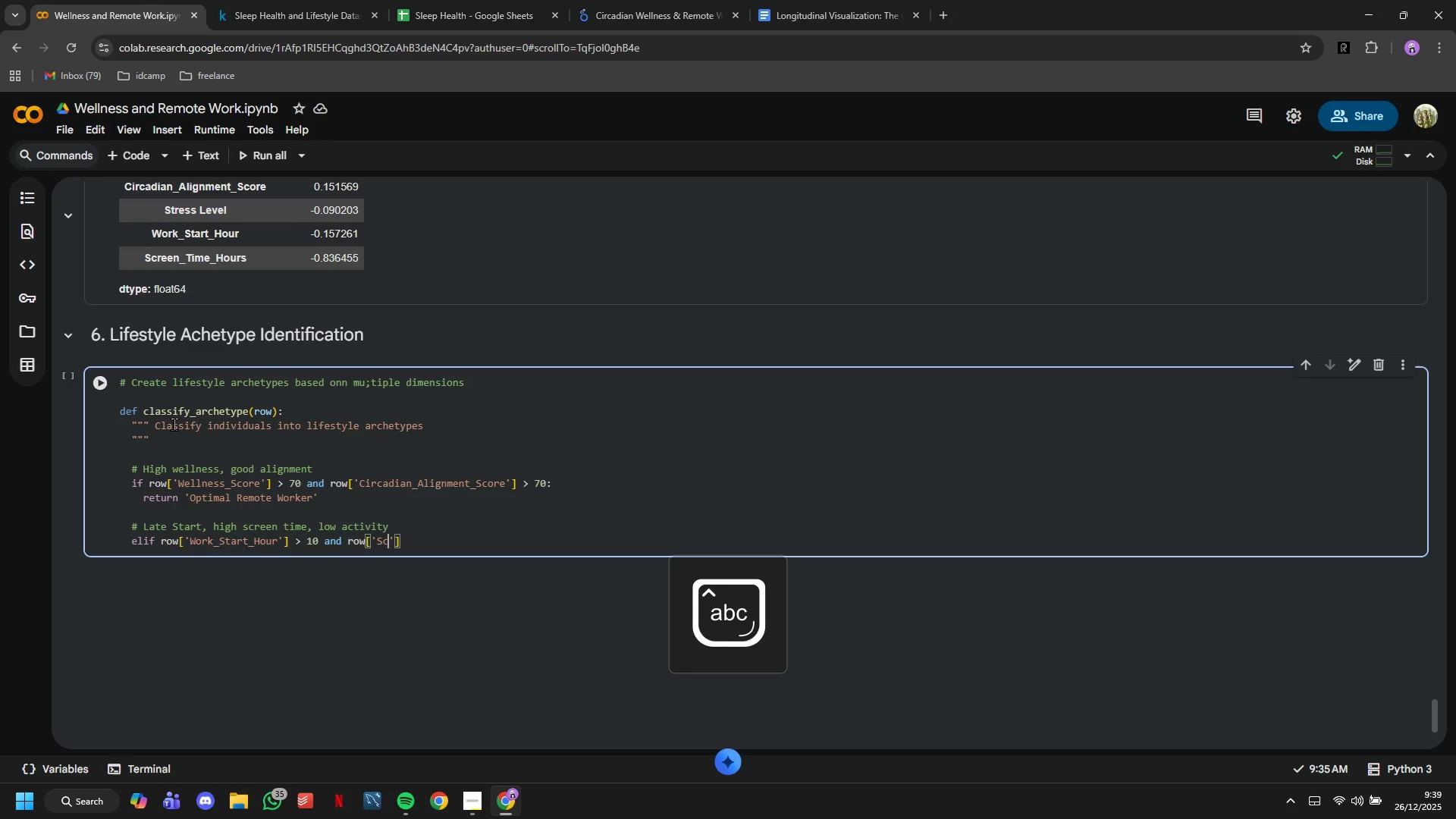 
type(creem_Time_Hours)
 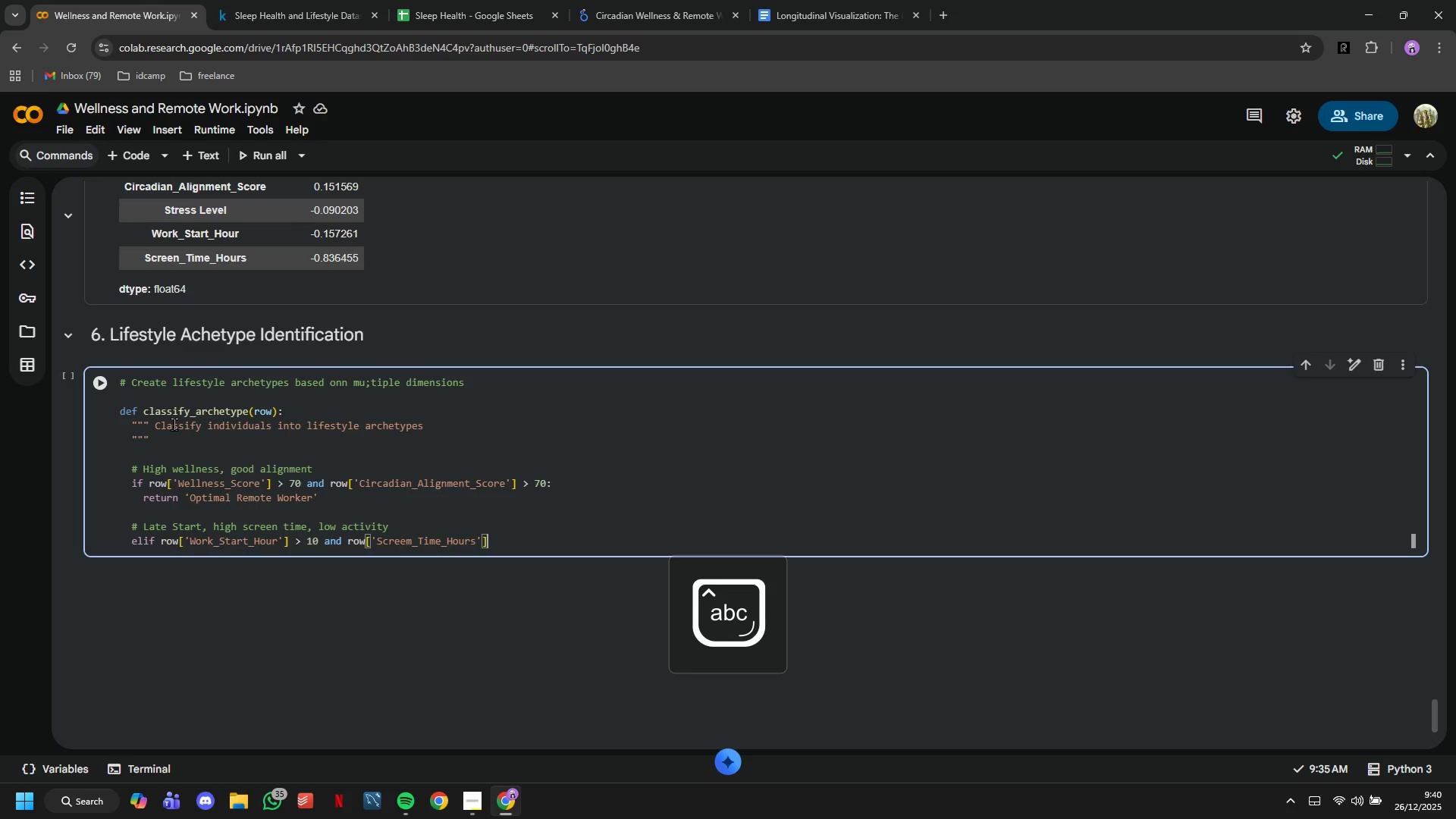 
 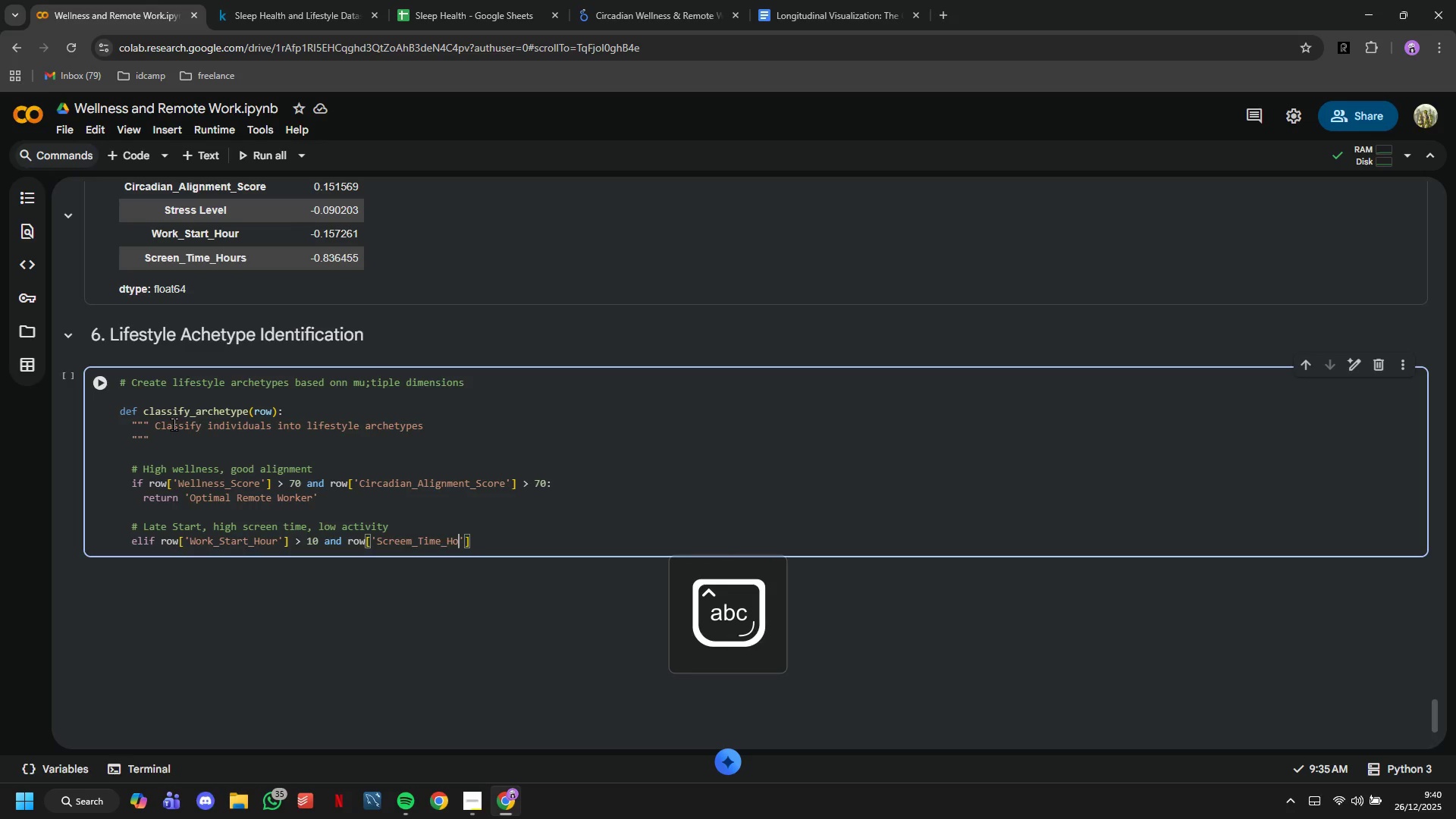 
key(ArrowRight)
 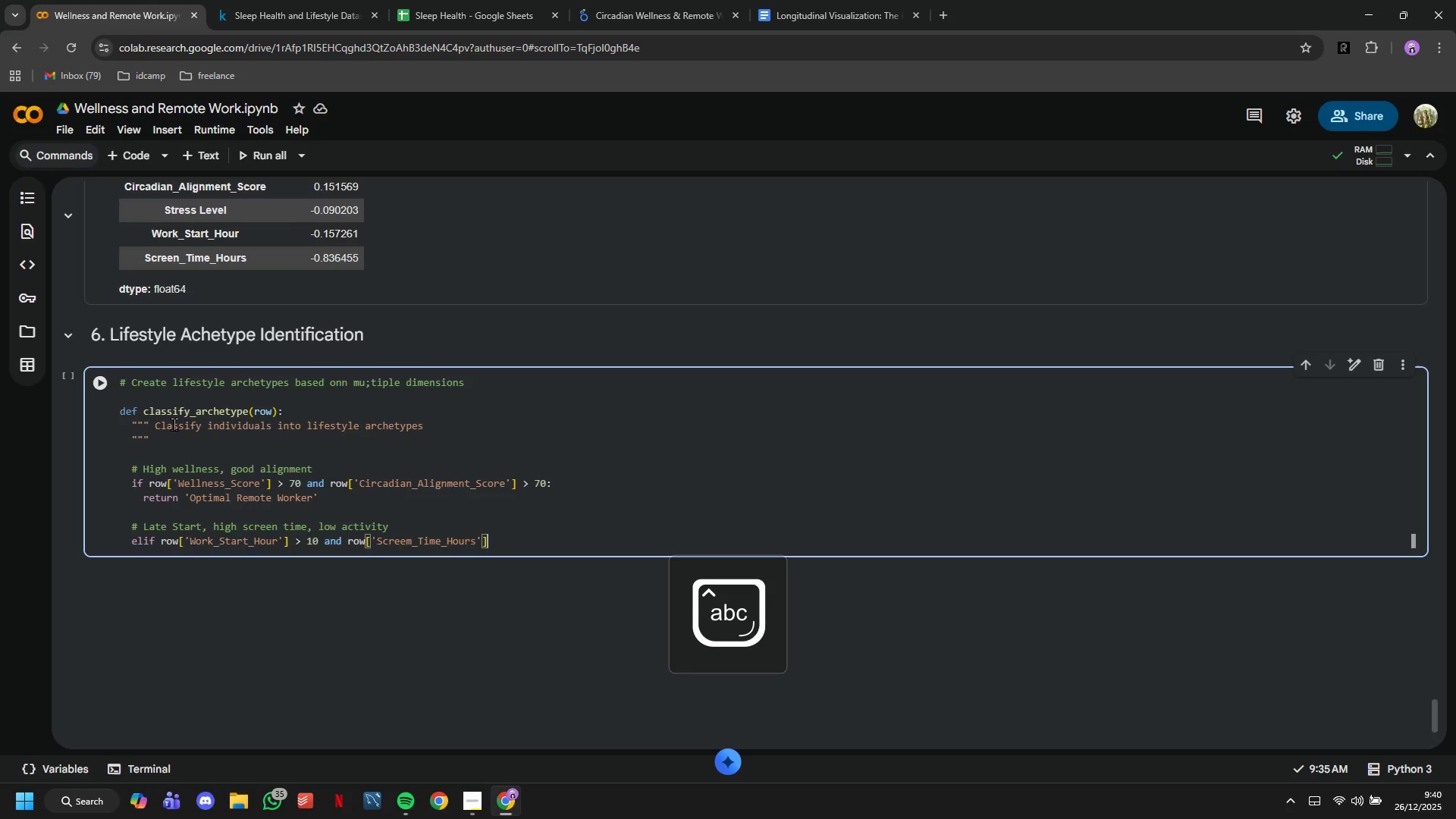 
key(ArrowRight)
 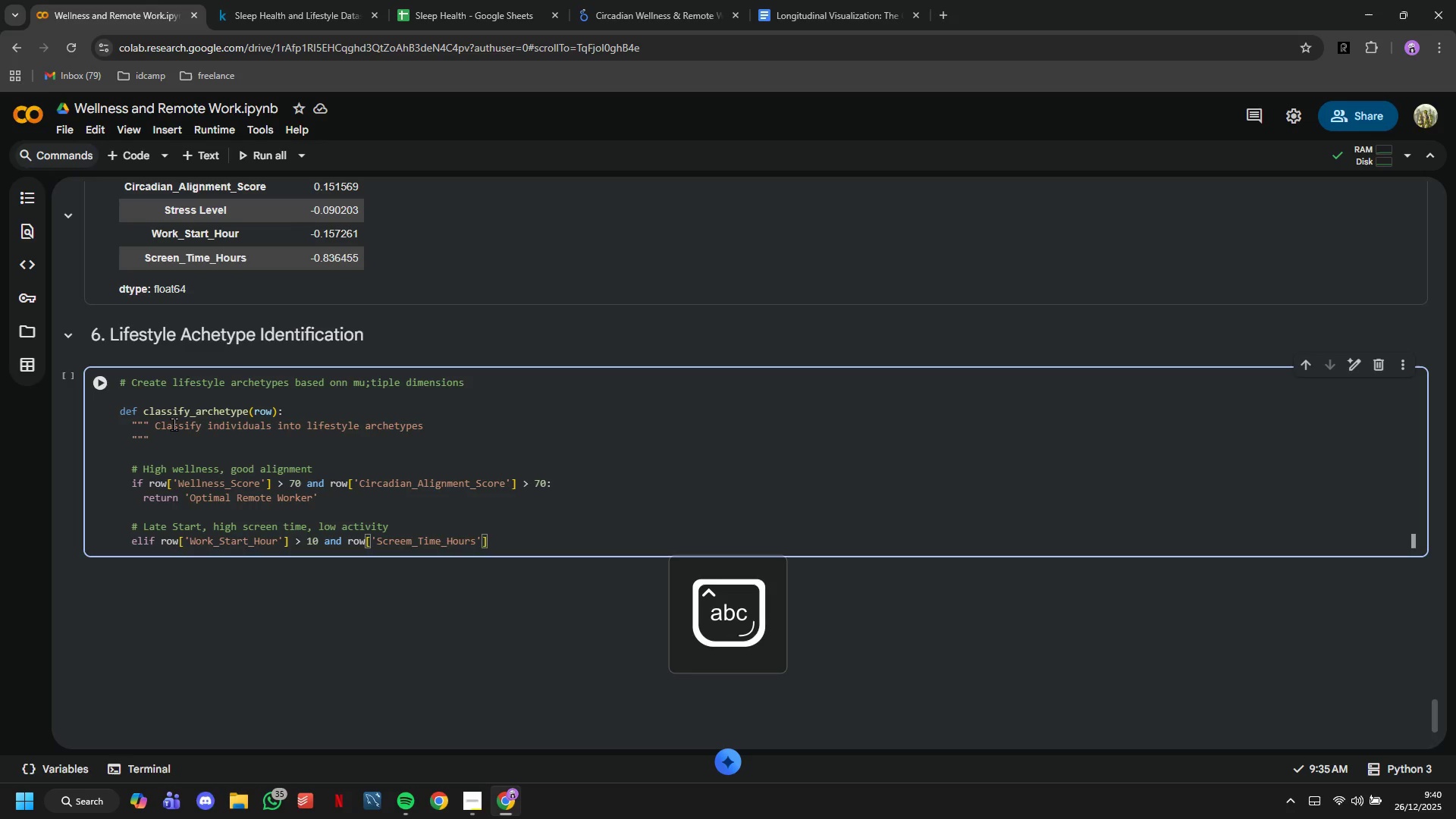 
type( > 10 and row )
key(Backspace)
type(['Physical Activity Leve;)
key(Backspace)
type(l)
 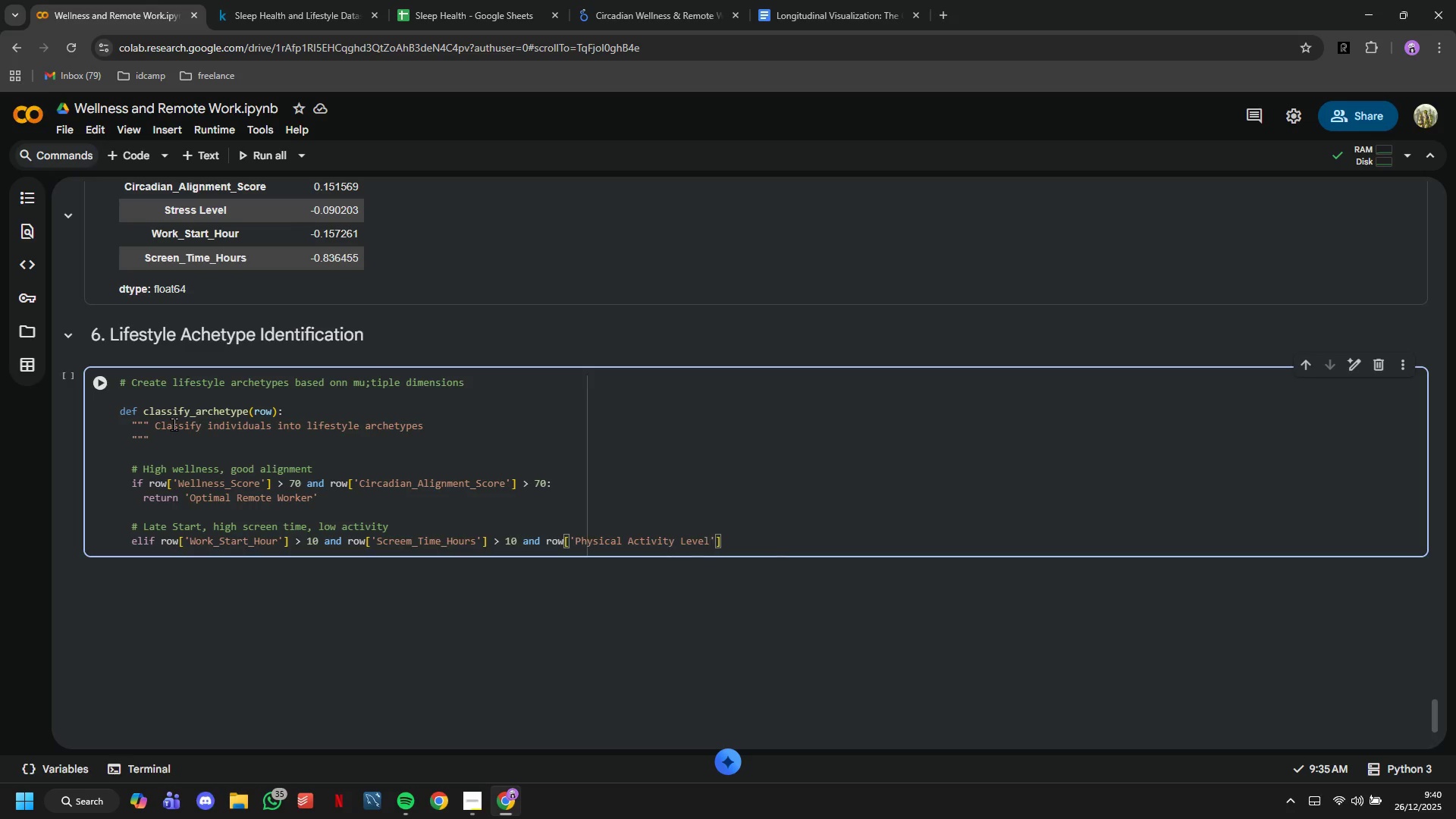 
key(ArrowRight)
 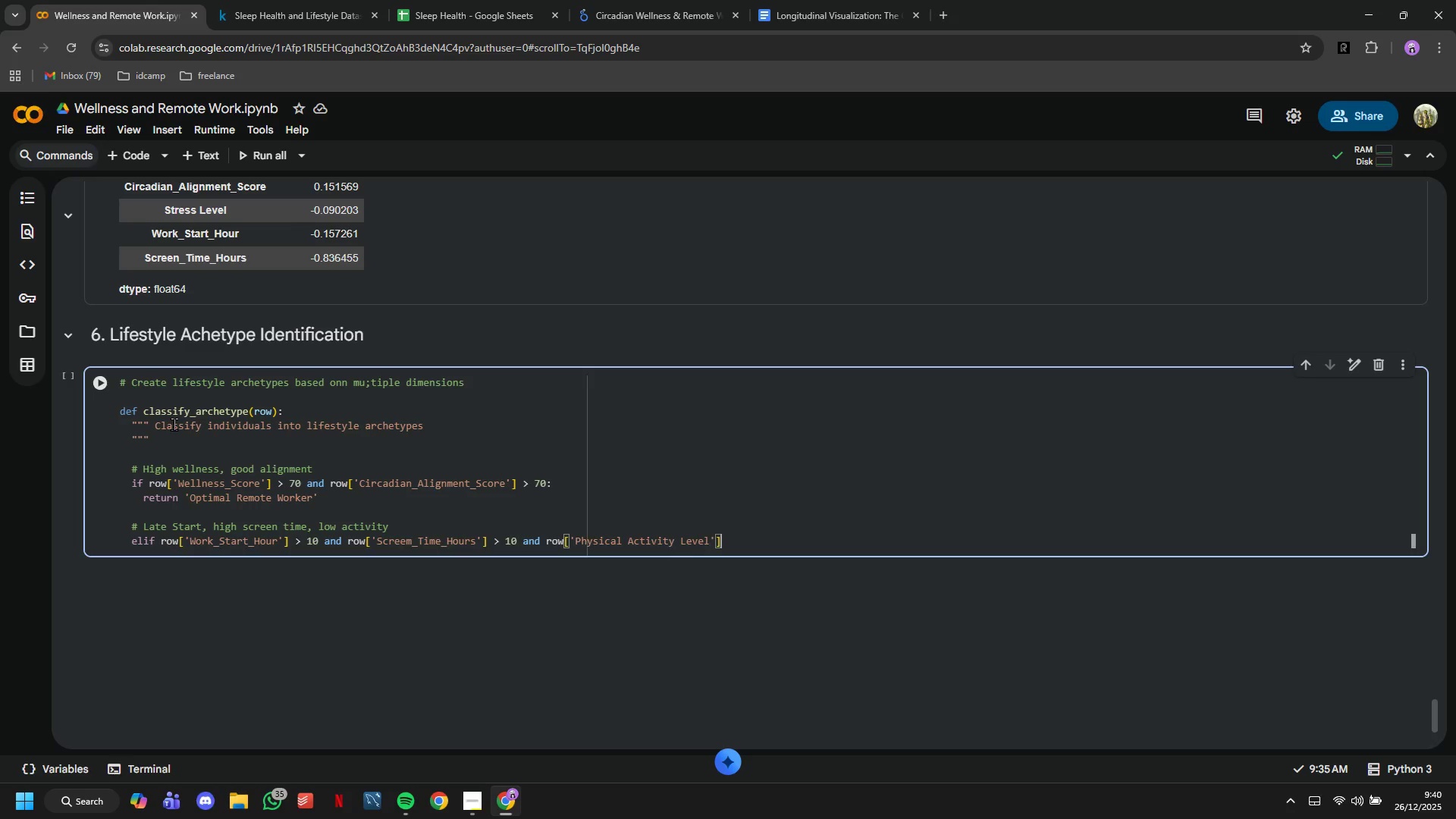 
key(ArrowRight)
 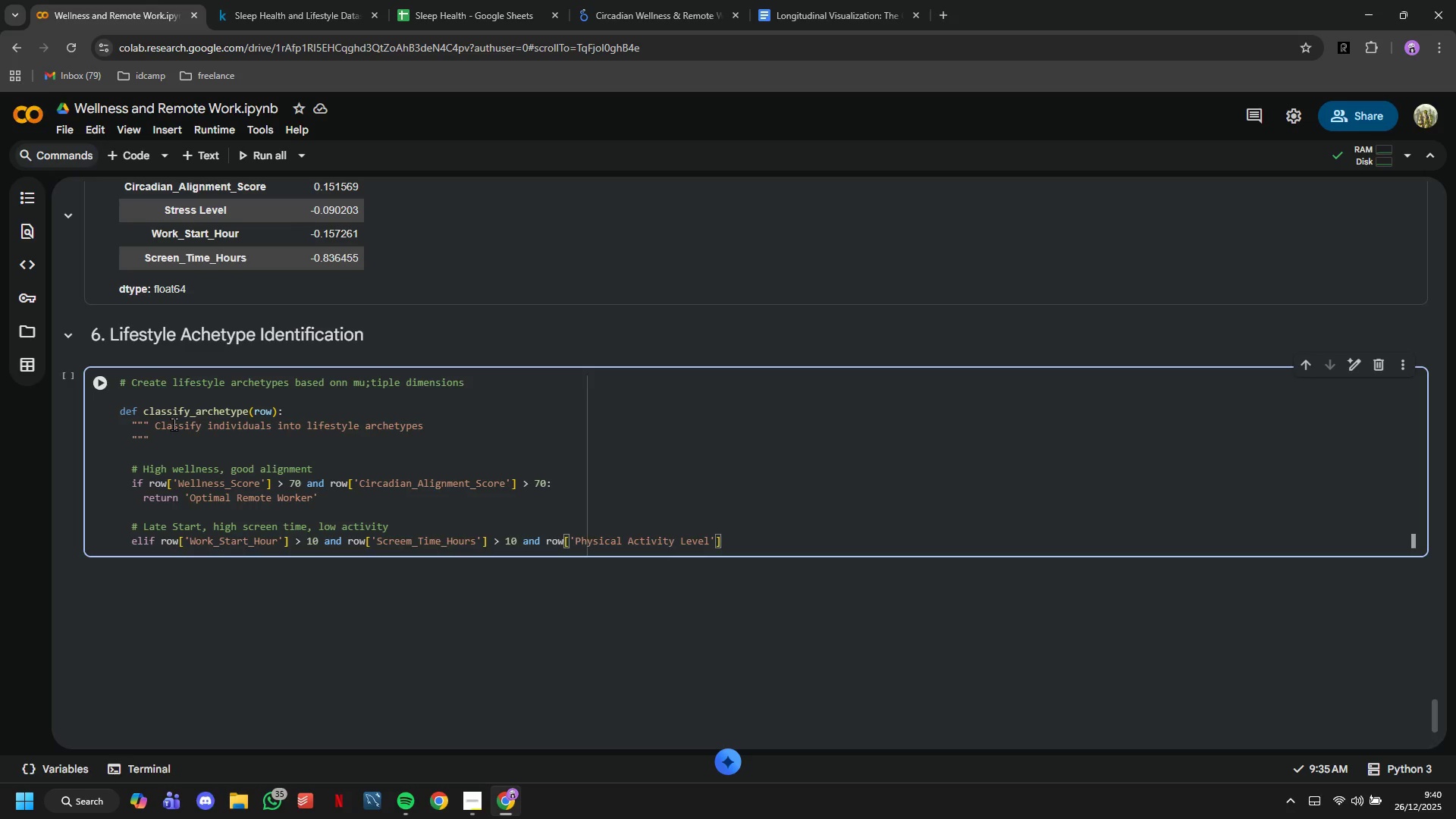 
type( < 45:)
 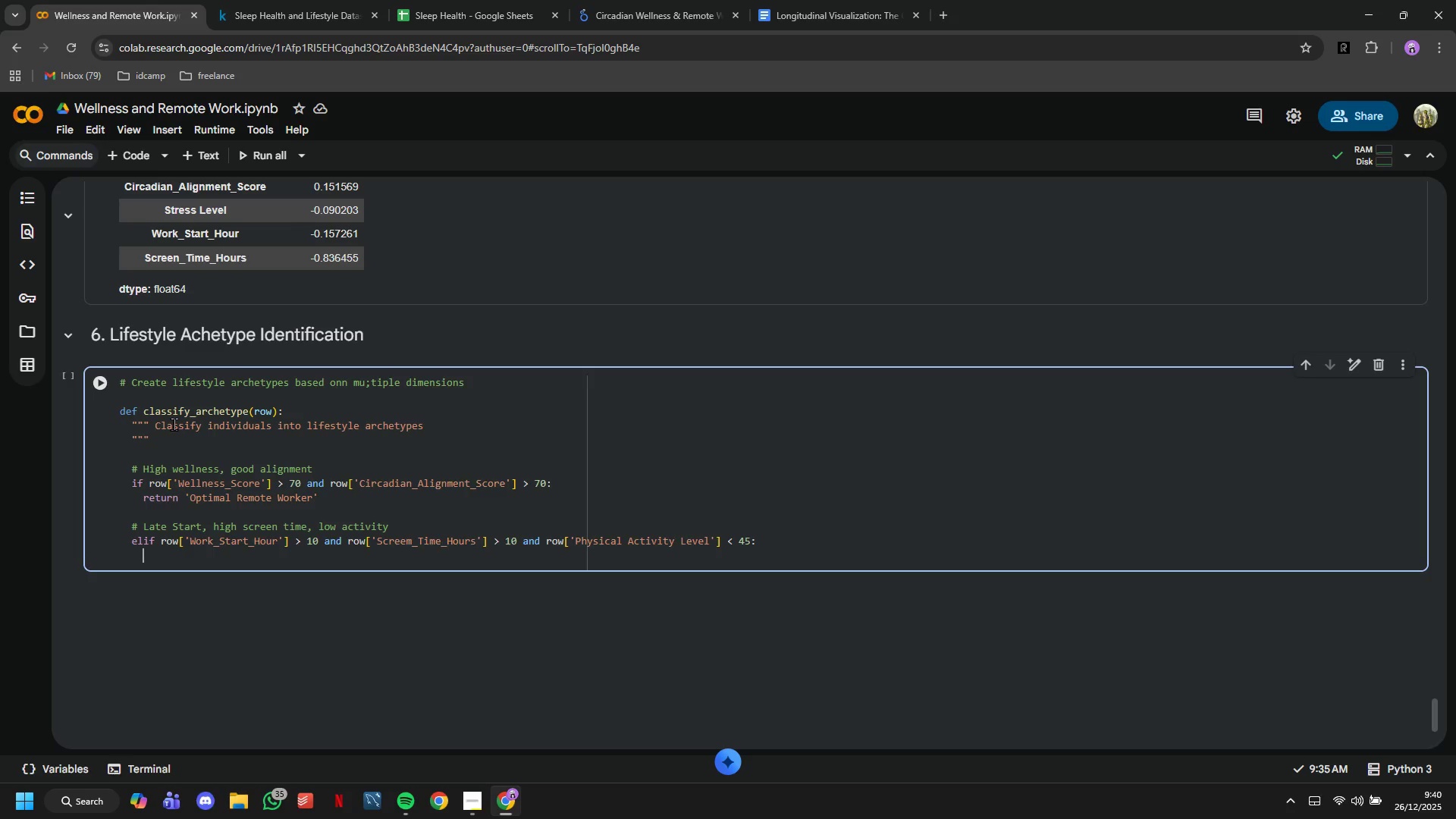 
 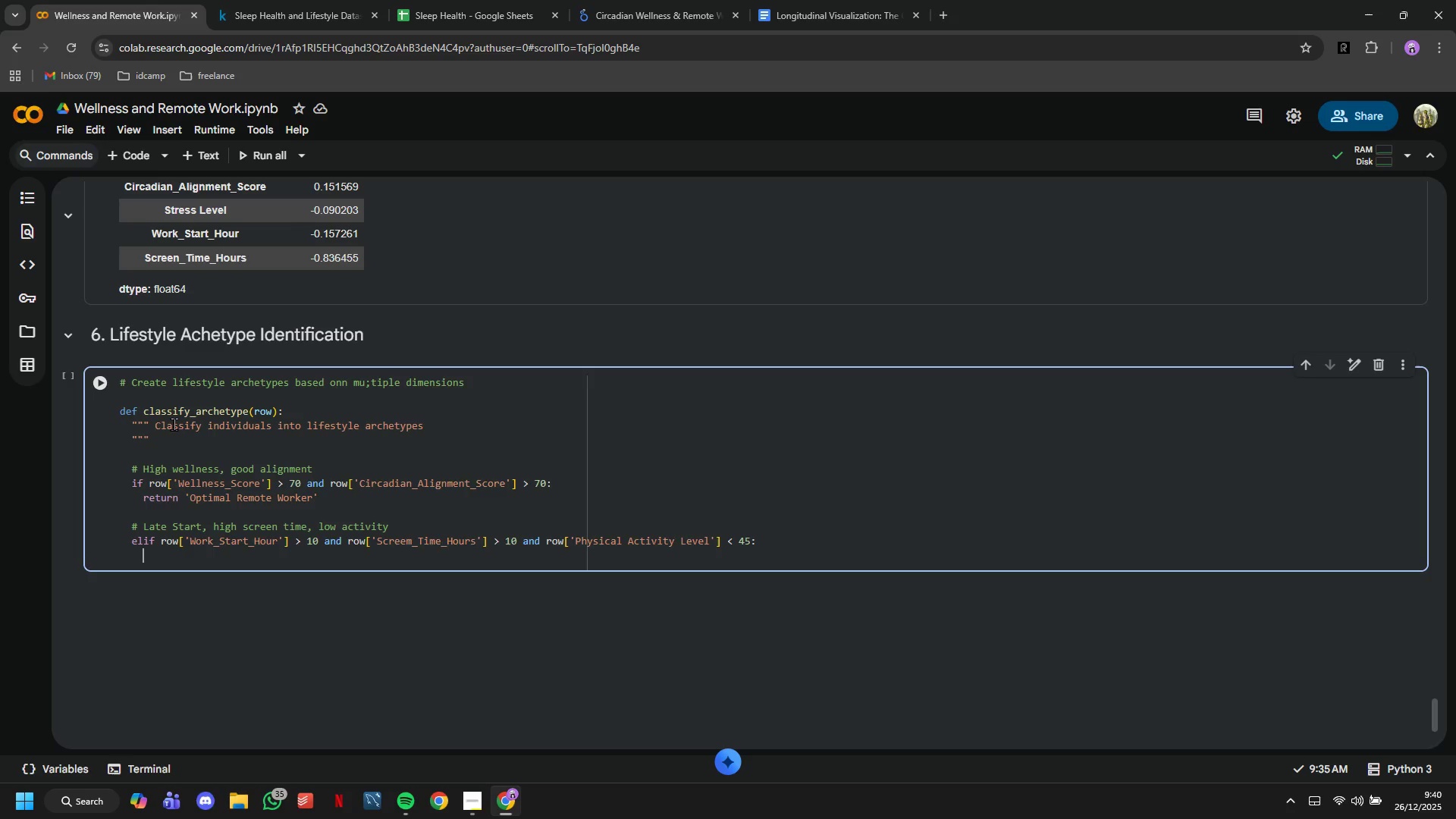 
key(Enter)
 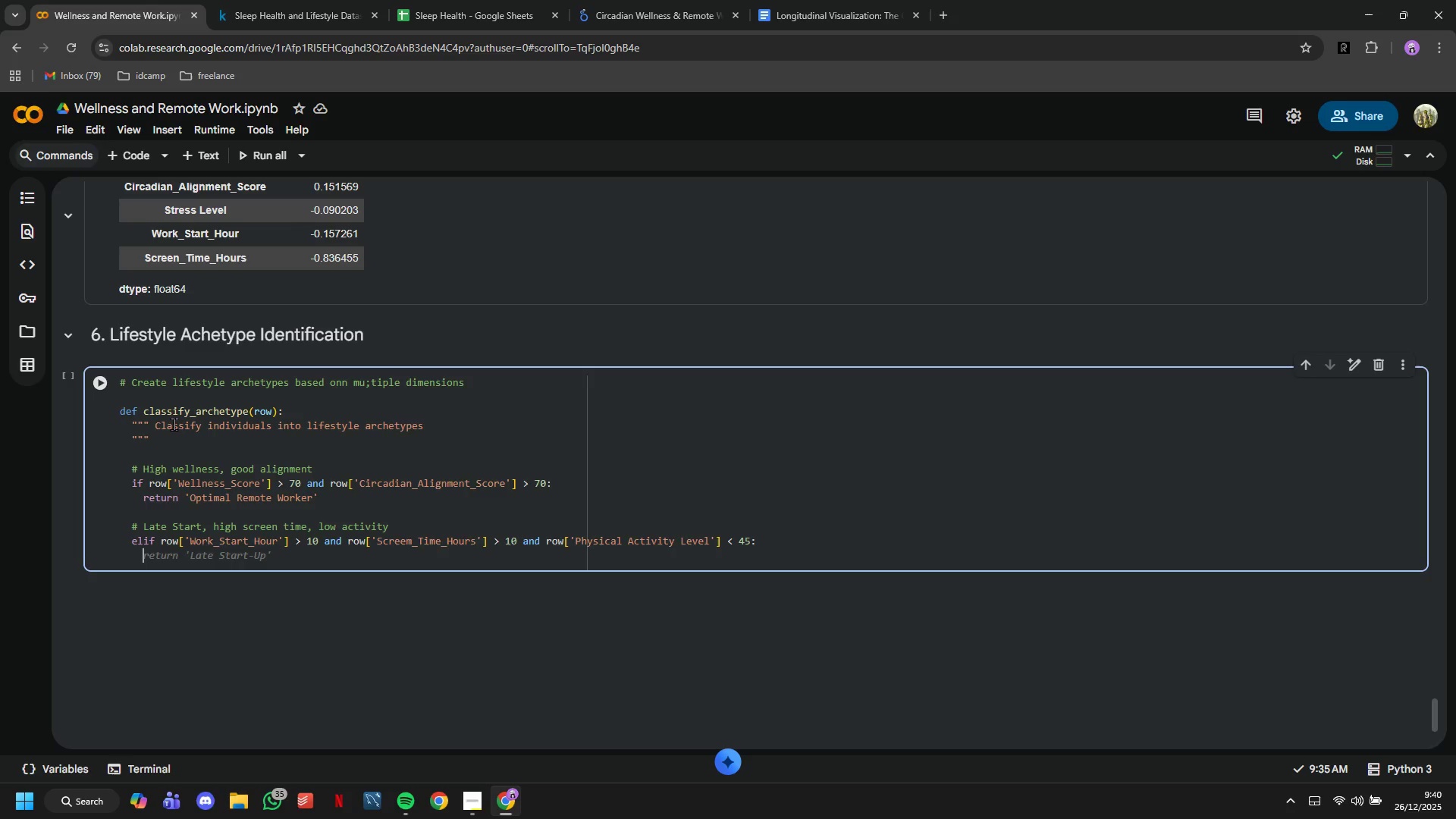 
wait(5.31)
 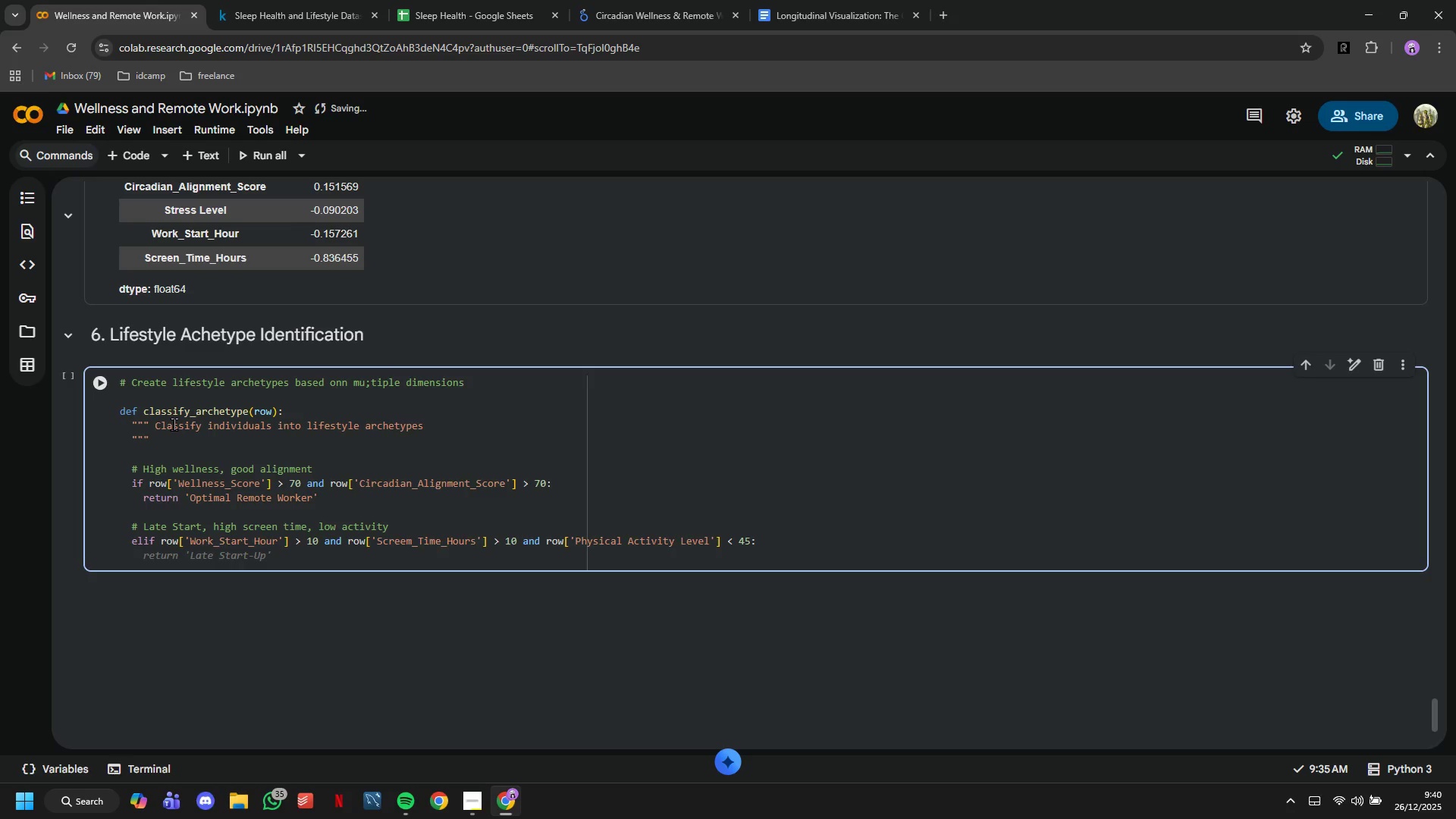 
type(return 'Digital Night Owl)
 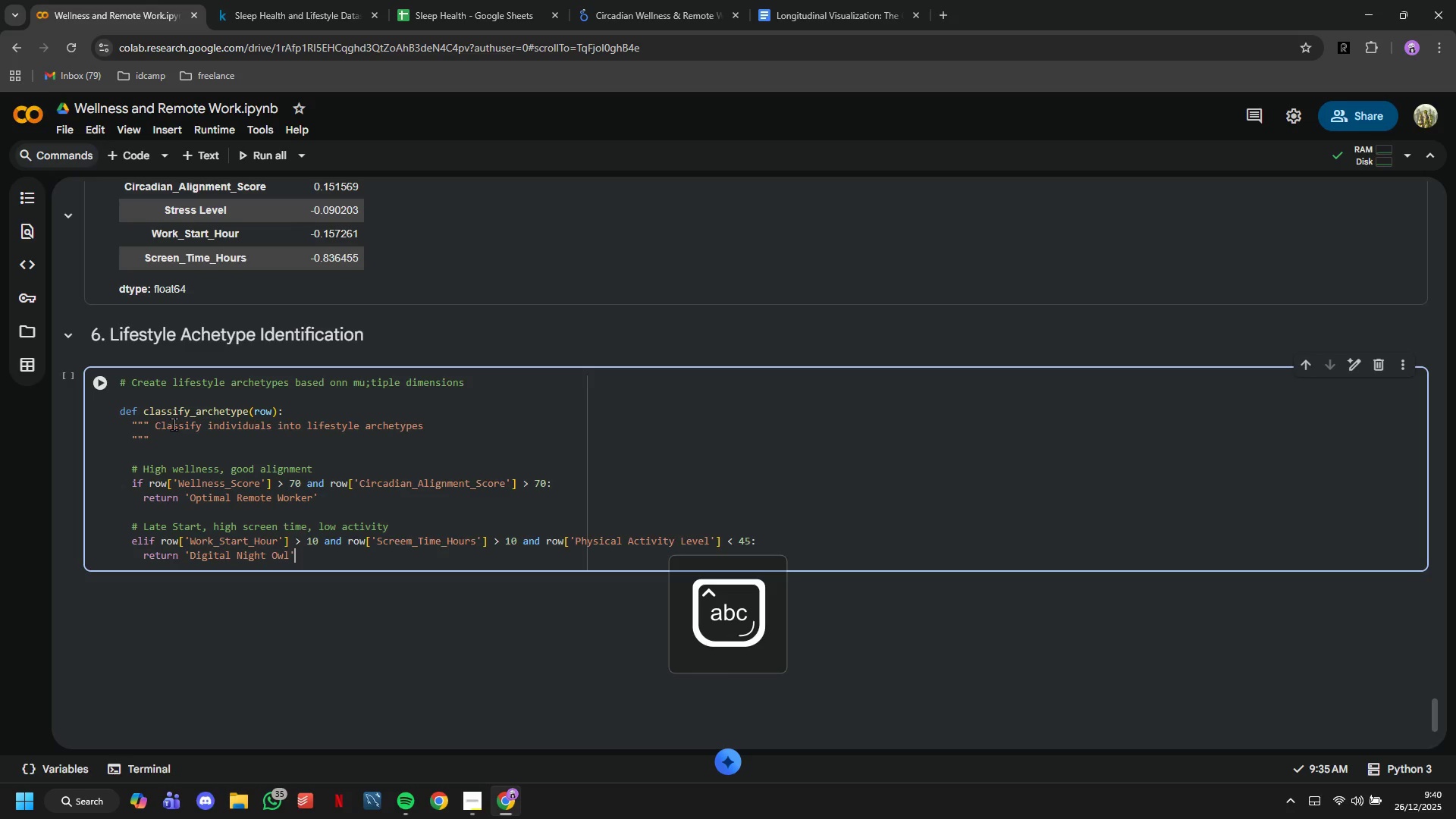 
key(ArrowRight)
 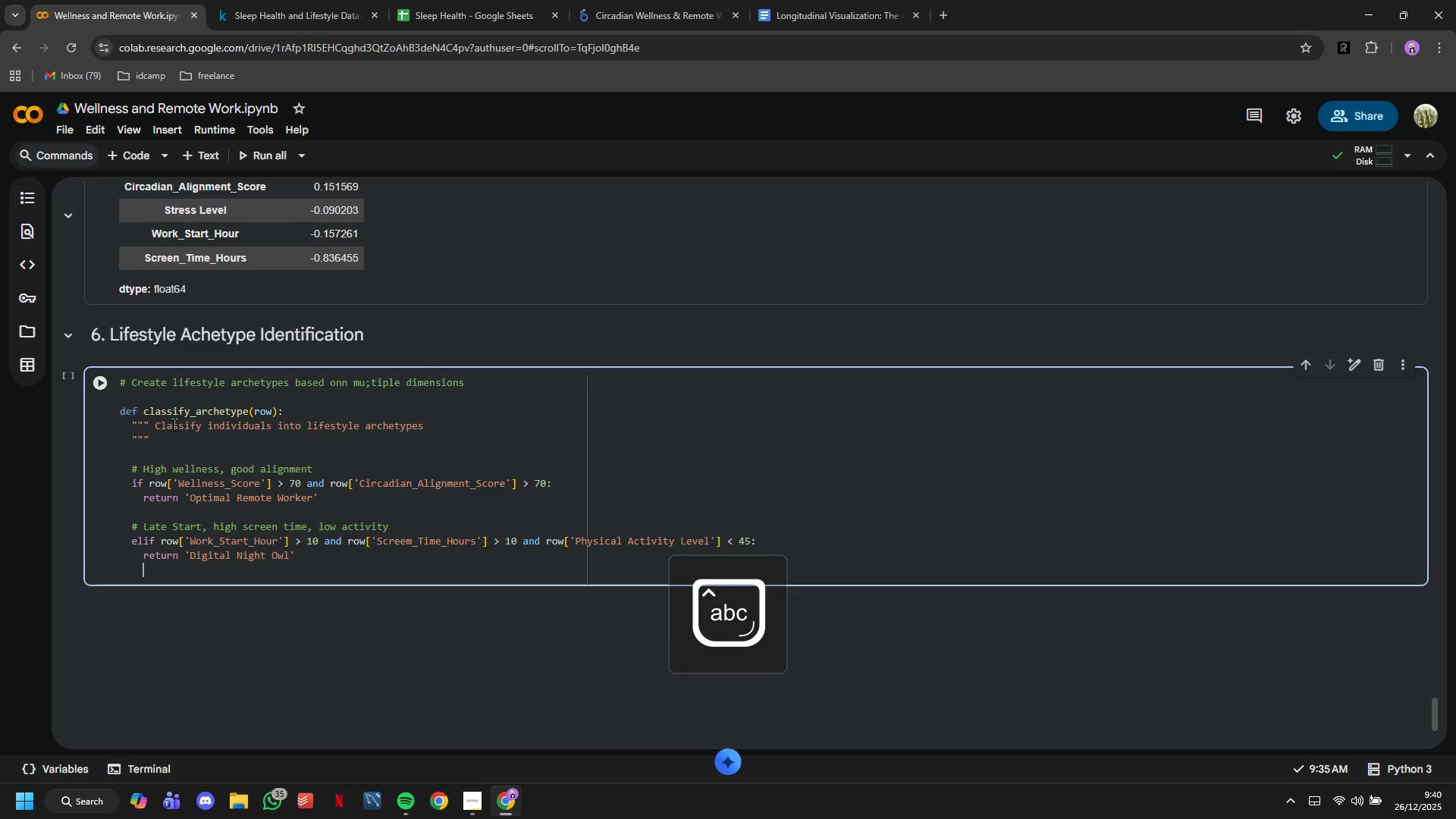 
key(Enter)
 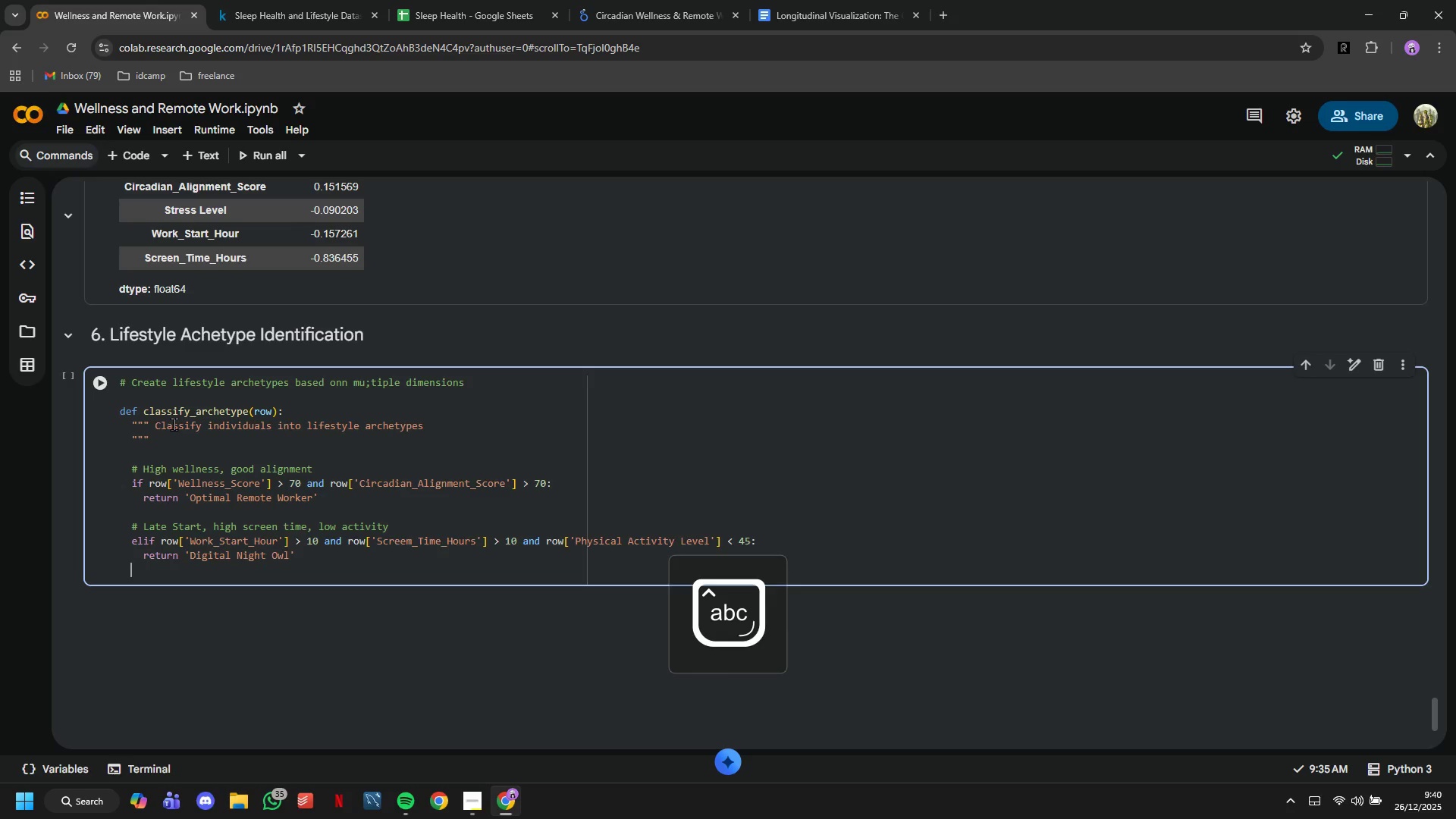 
key(Backspace)
 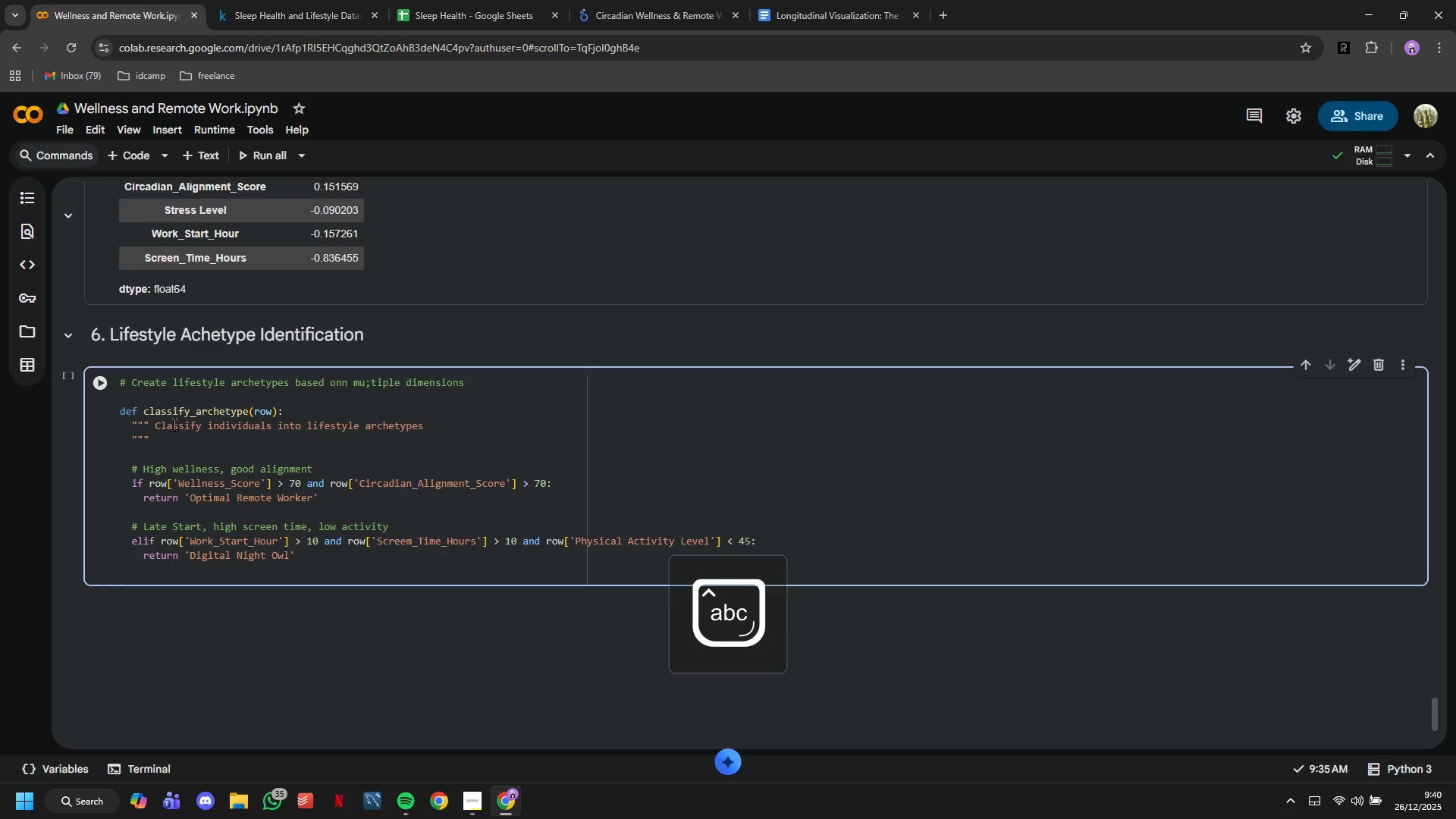 
key(Enter)
 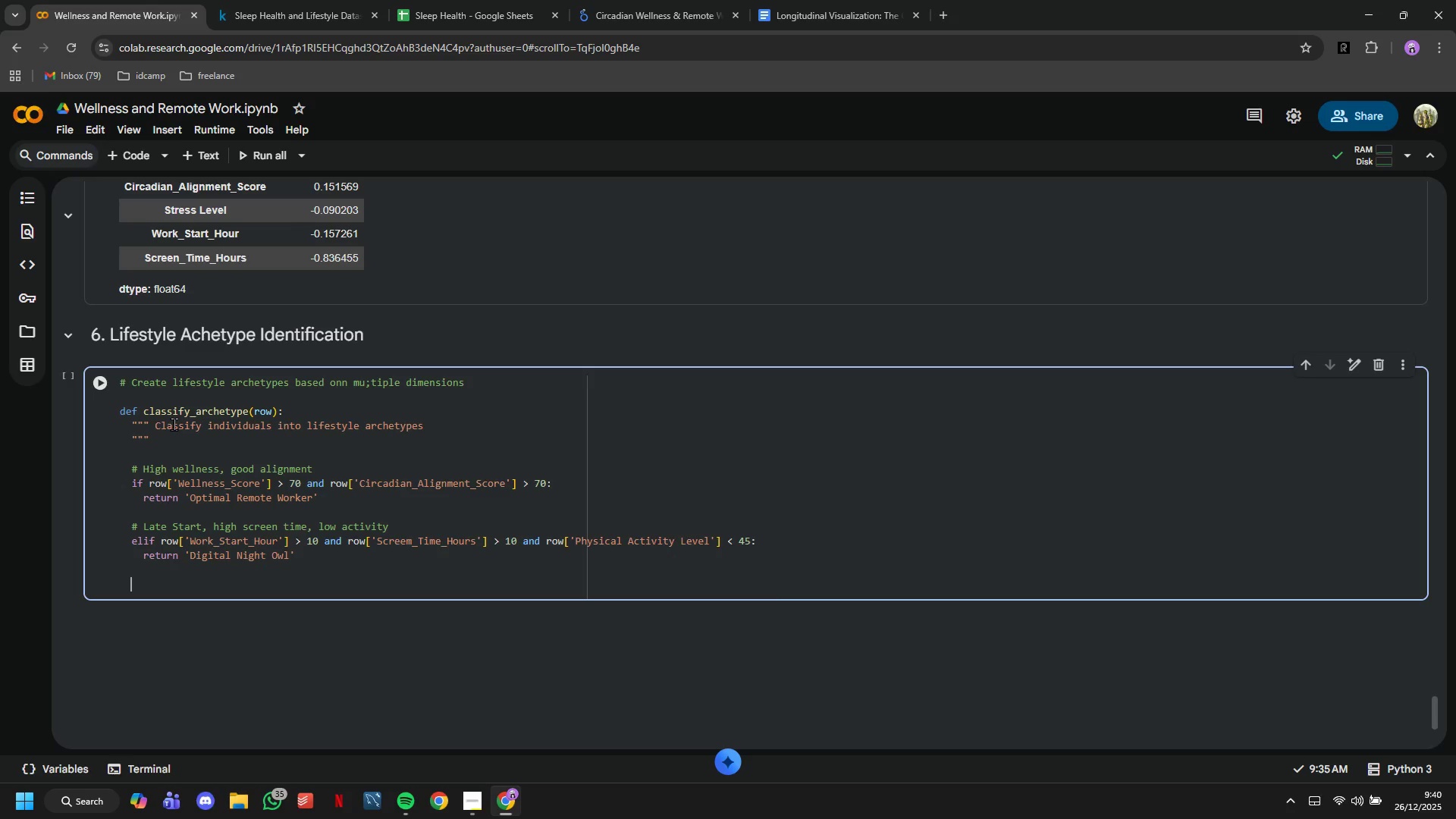 
type(# W)
key(Backspace)
type(Early sty)
key(Backspace)
type(art )
key(Backspace)
type(, high actib)
key(Backspace)
type(vity, a)
key(Backspace)
type(good sleep)
 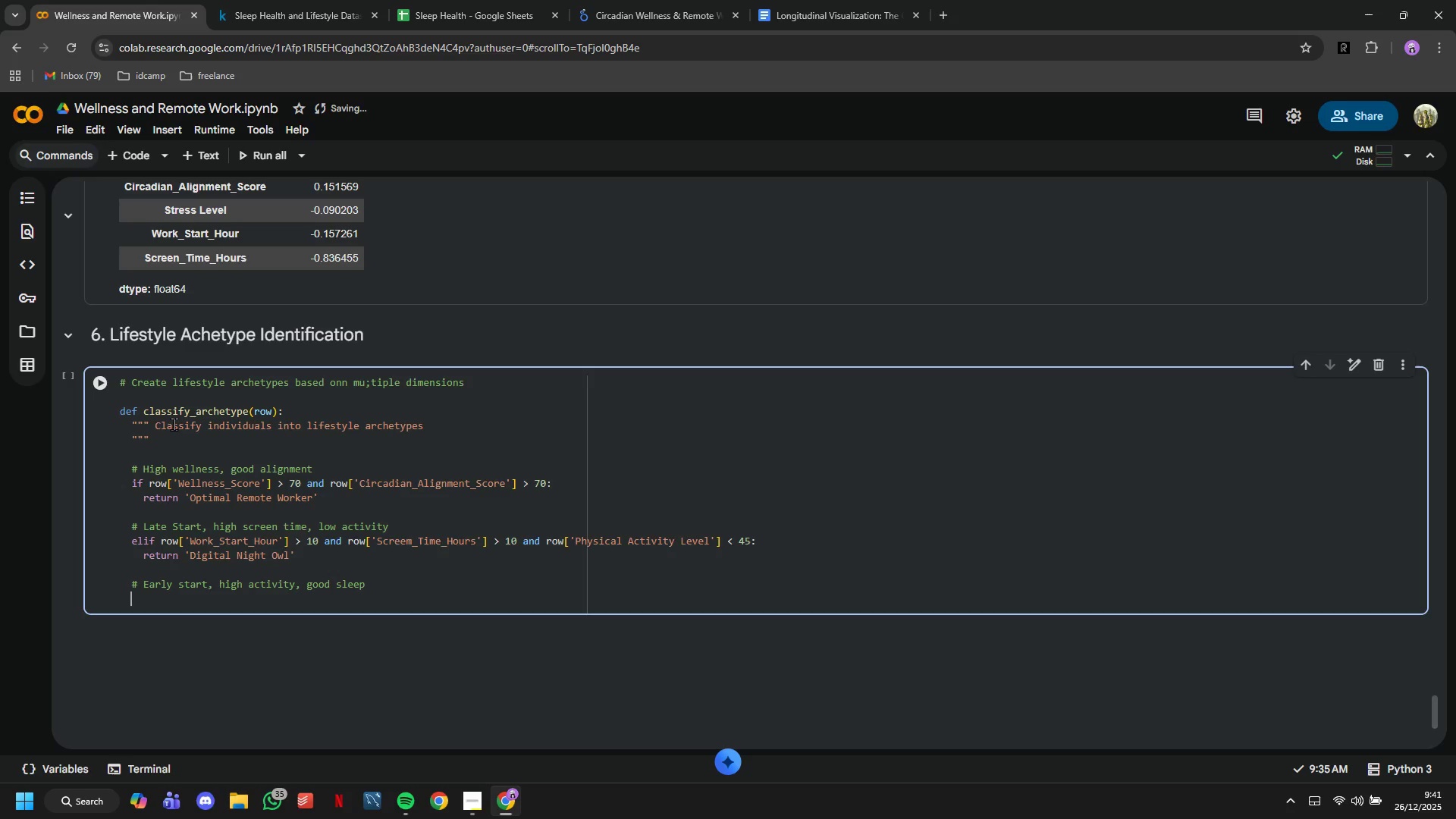 
key(Enter)
 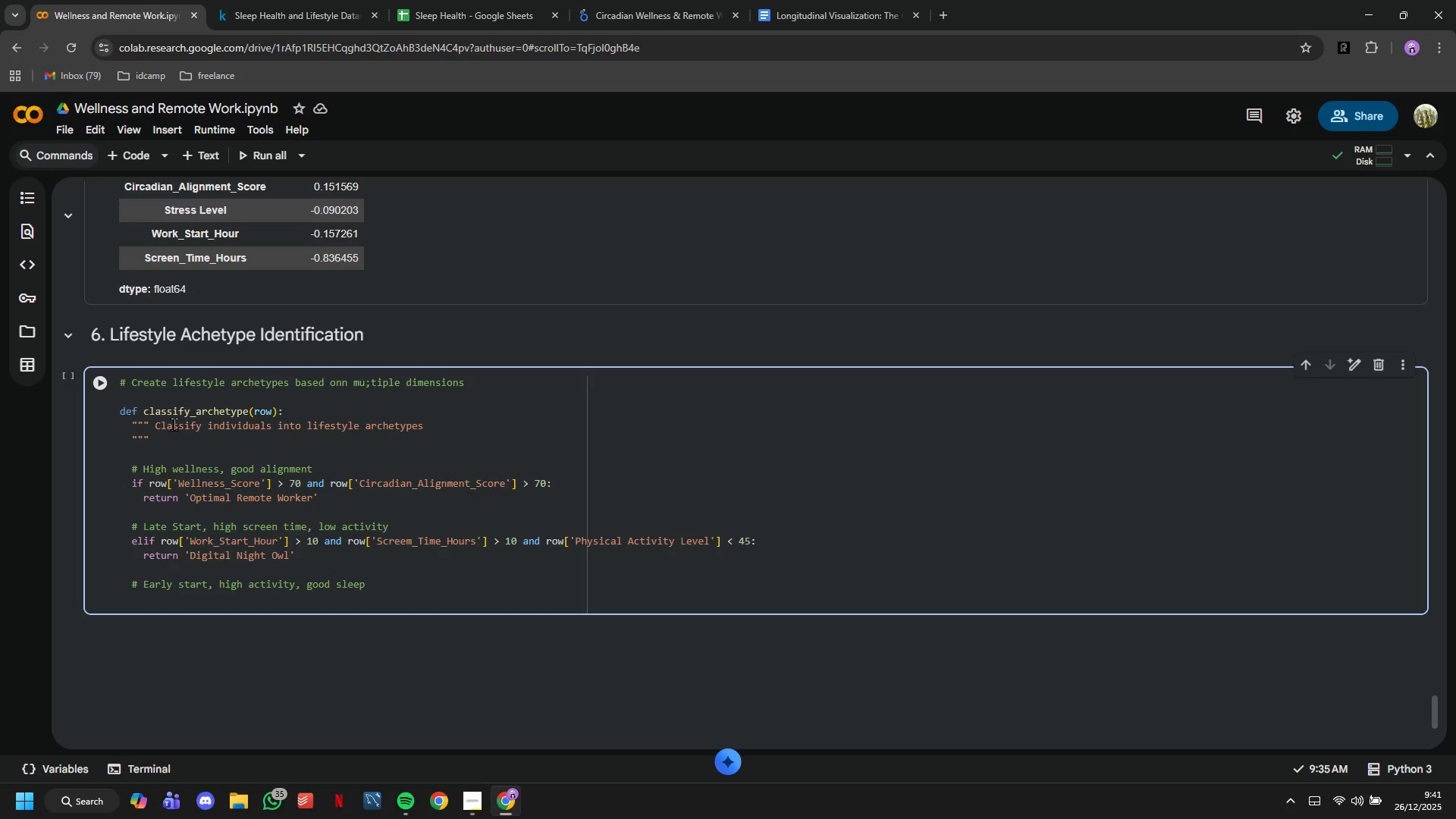 
type(elif row[')
 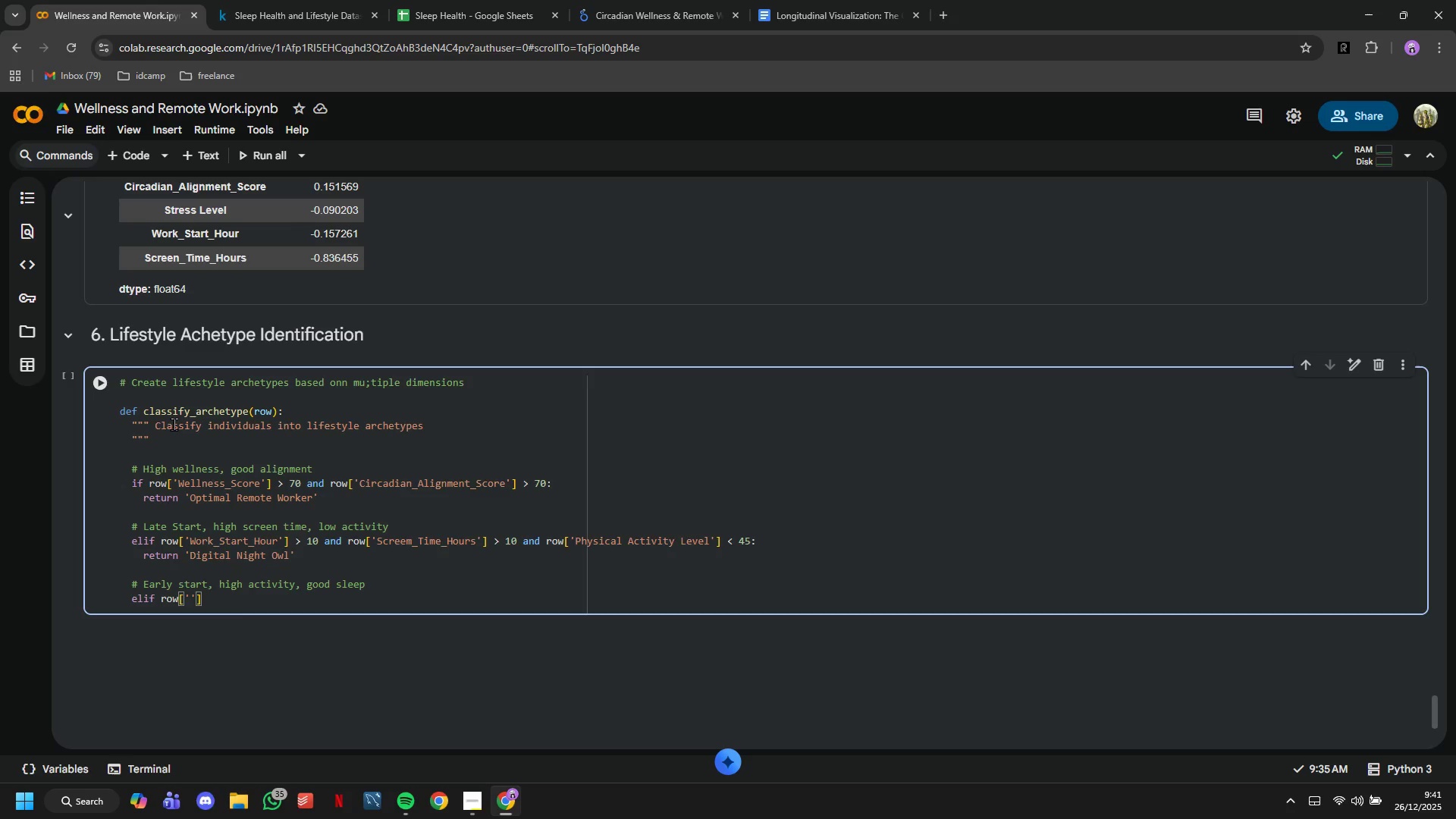 
type(Work_Strat_Hour)
 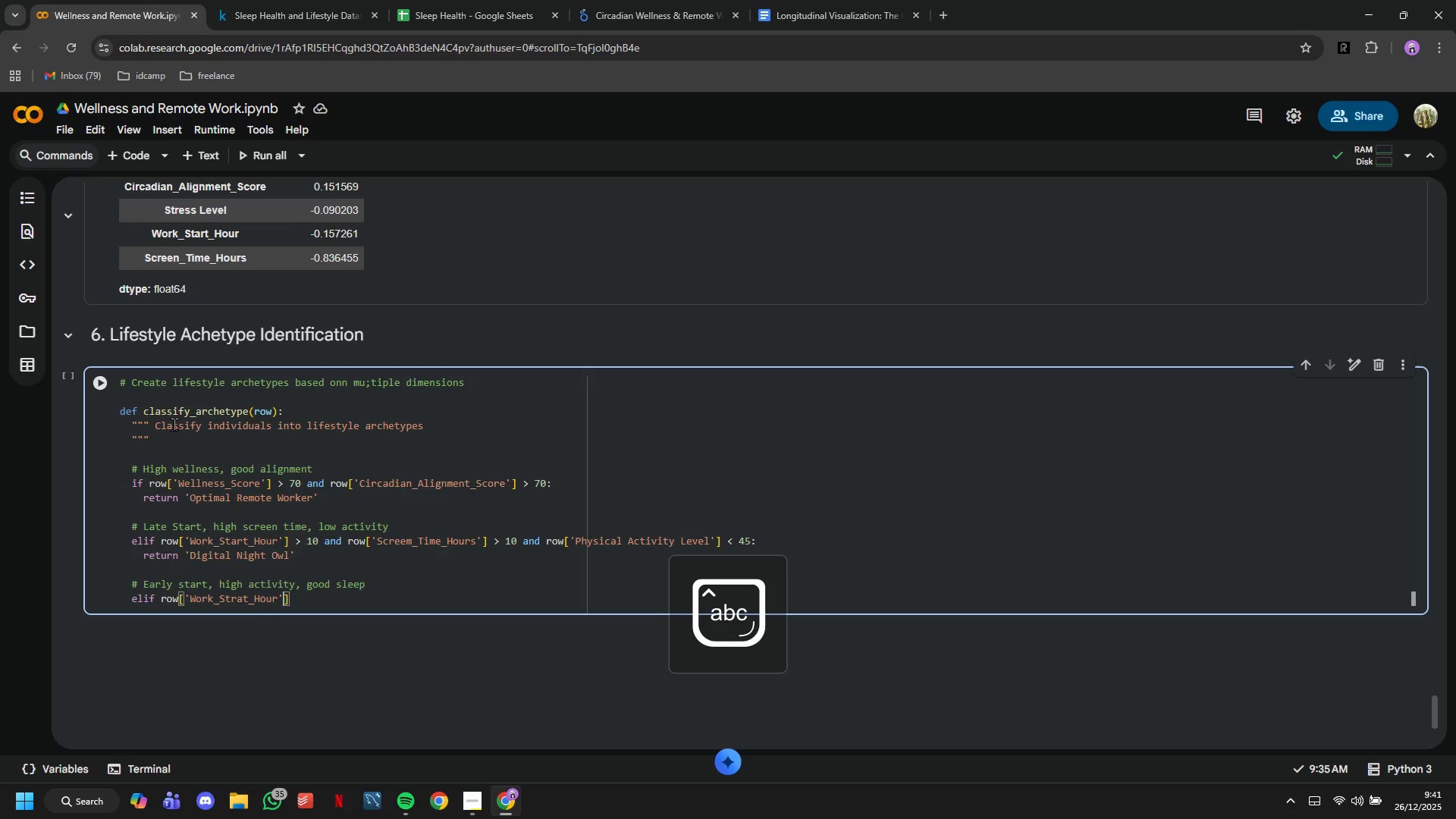 
 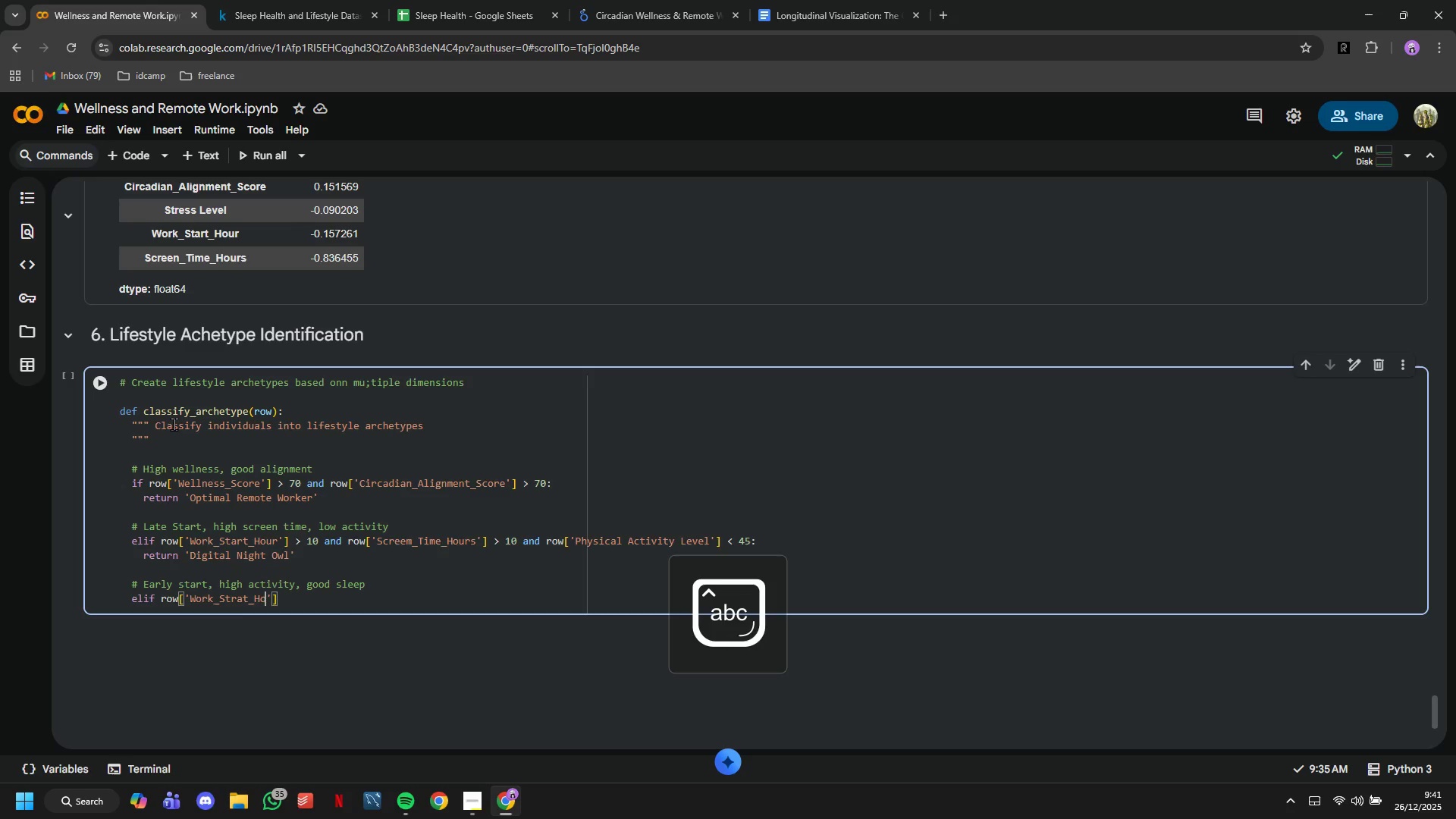 
key(ArrowRight)
 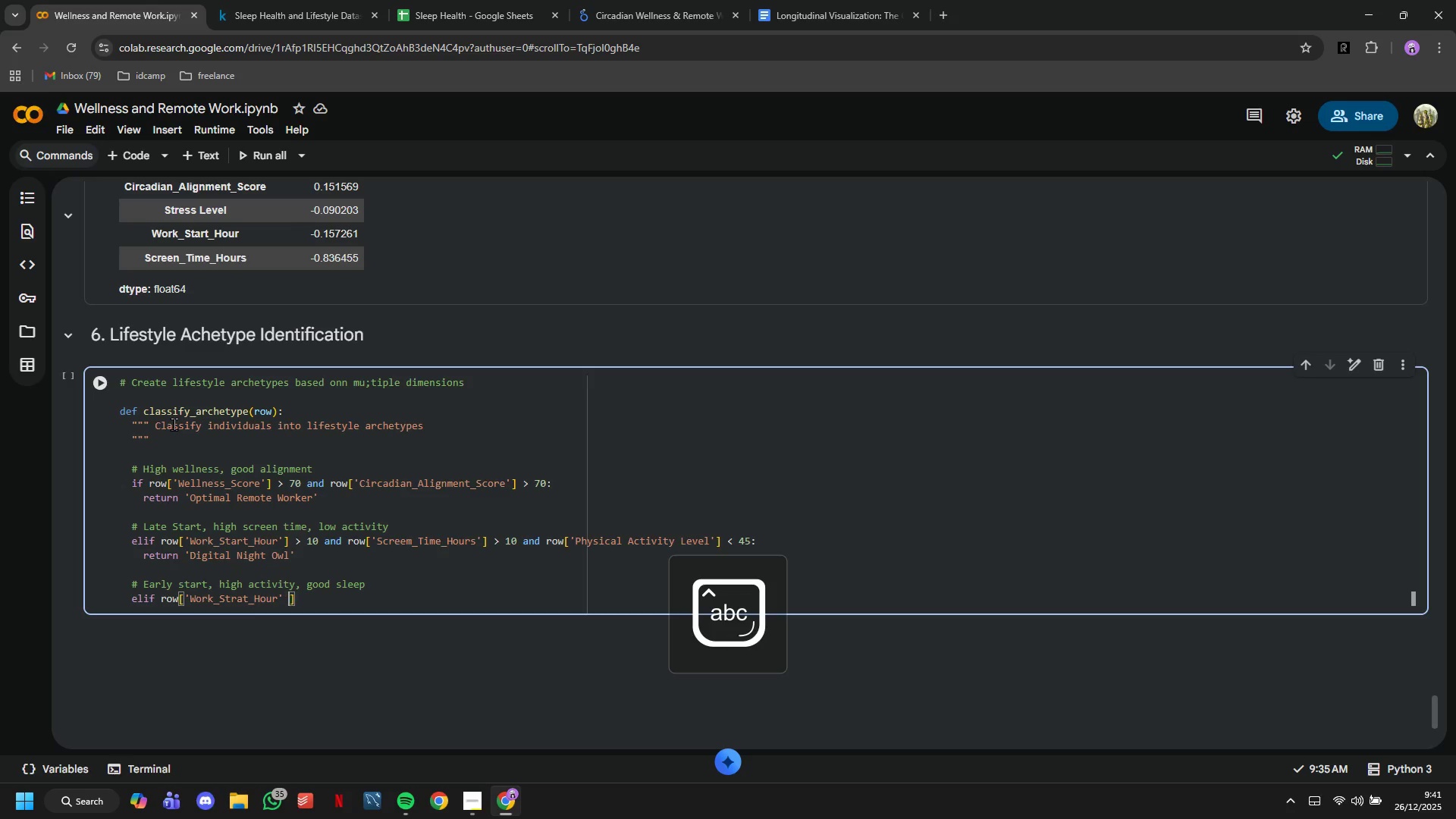 
key(Space)
 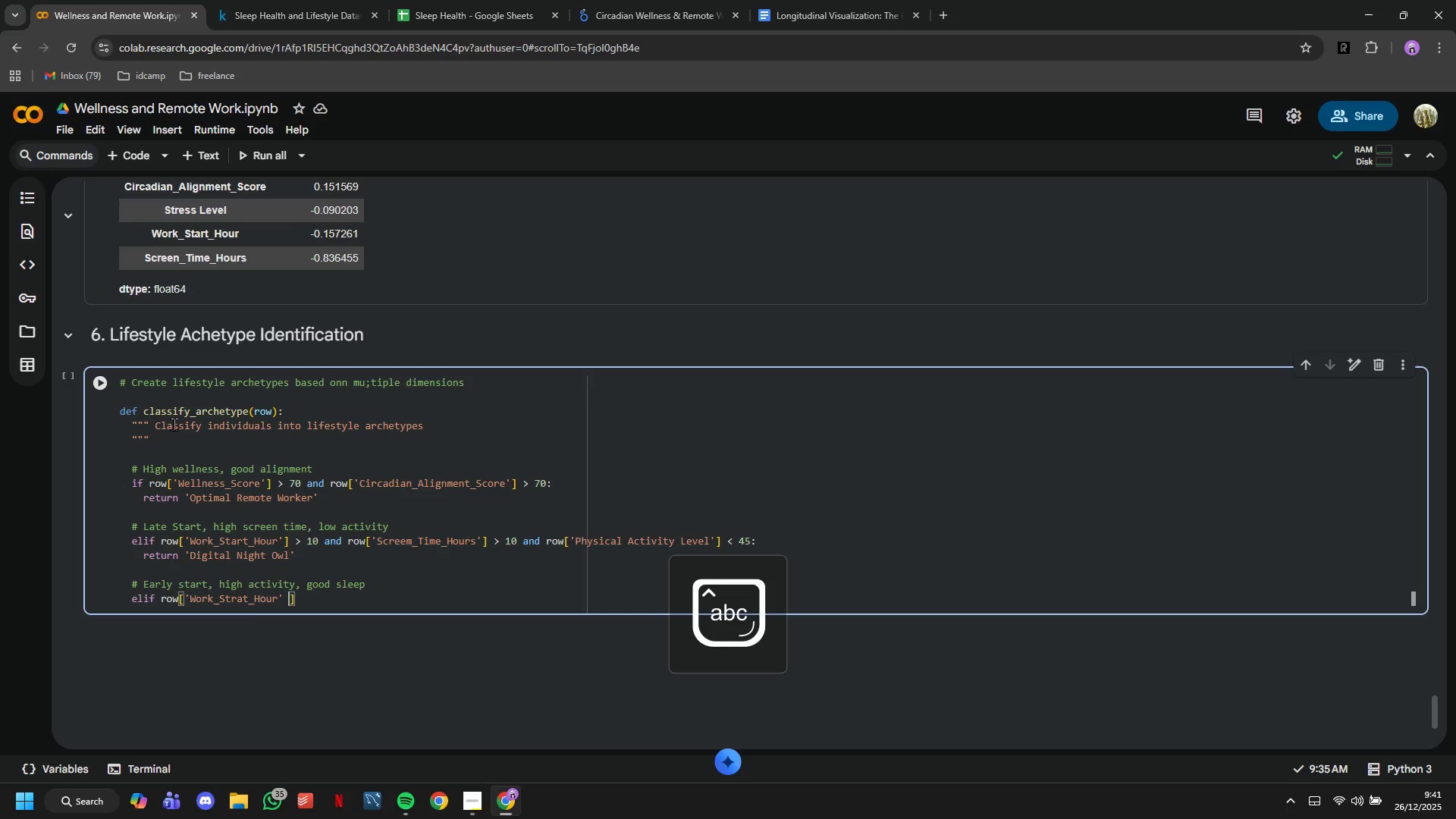 
hold_key(key=ShiftLeft, duration=0.36)
 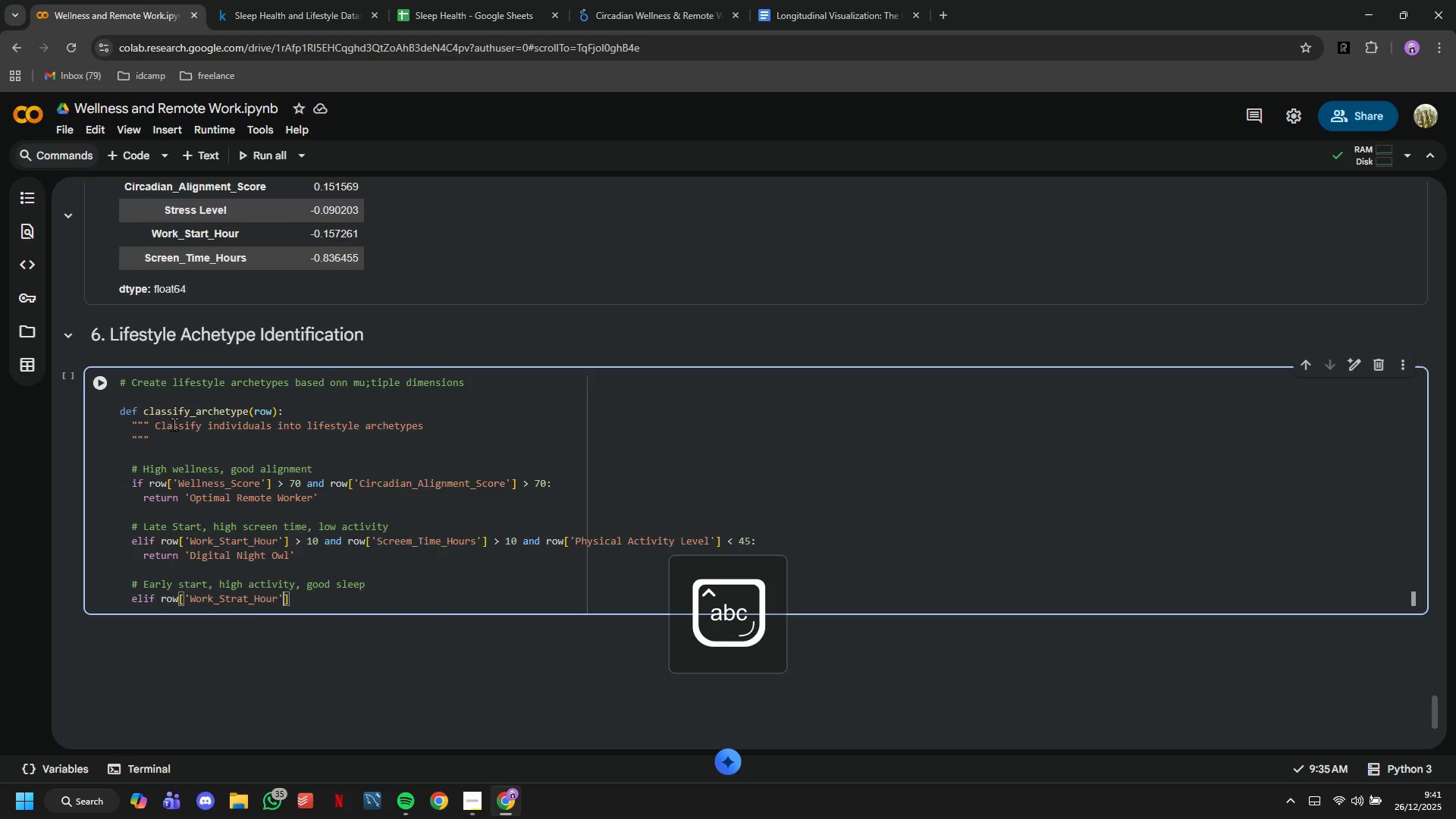 
key(Backspace)
 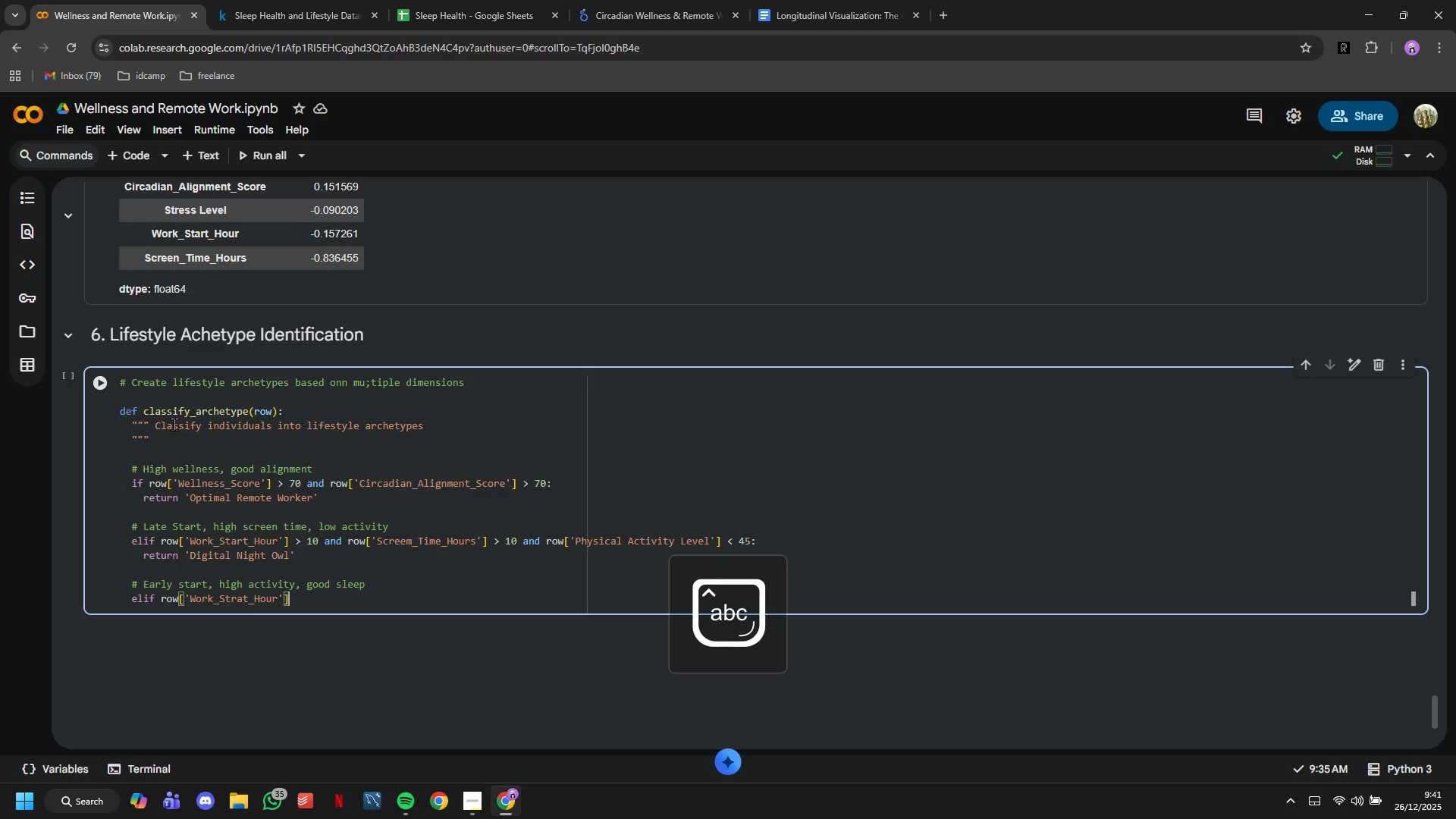 
key(ArrowRight)
 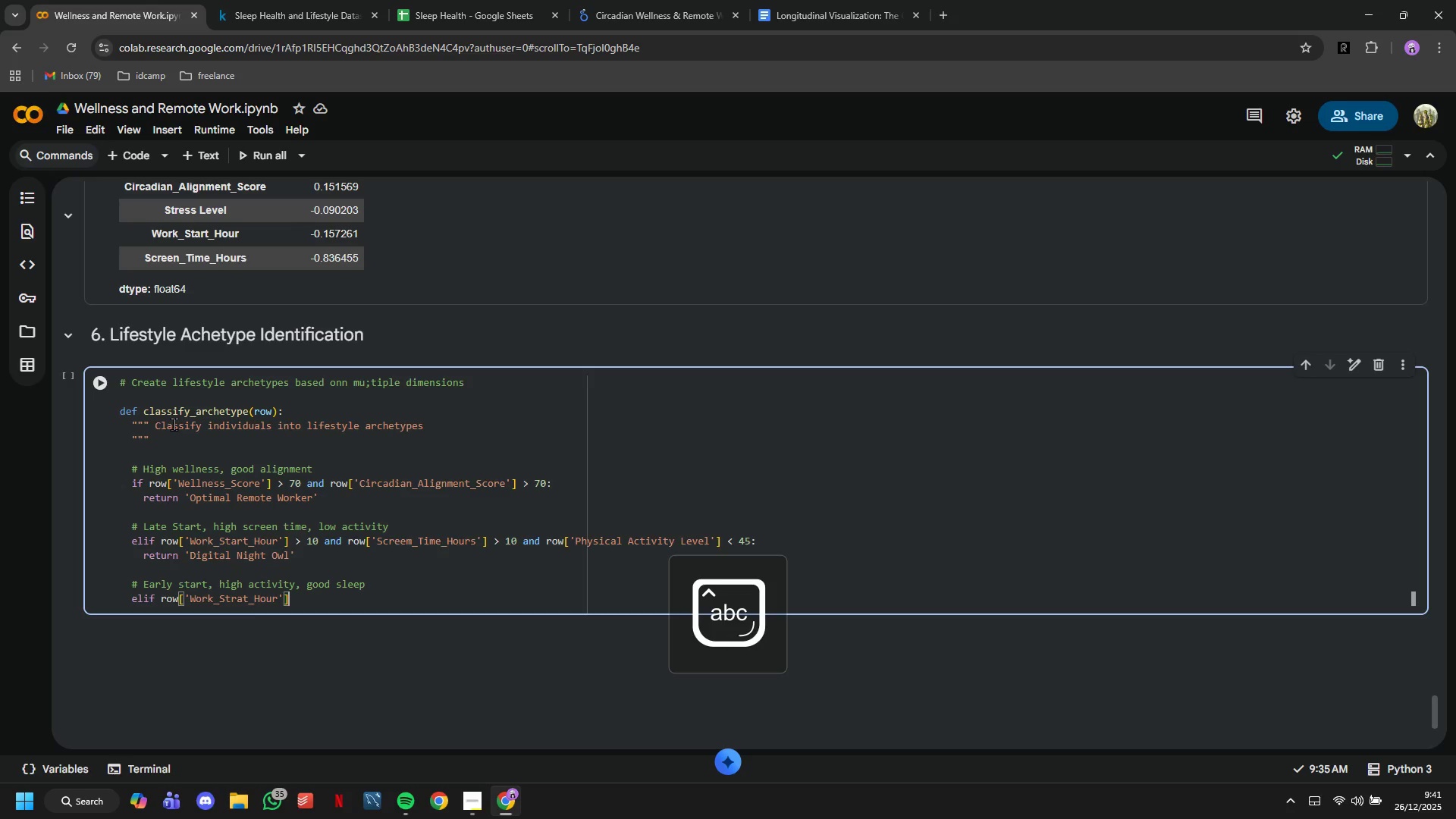 
key(Space)
 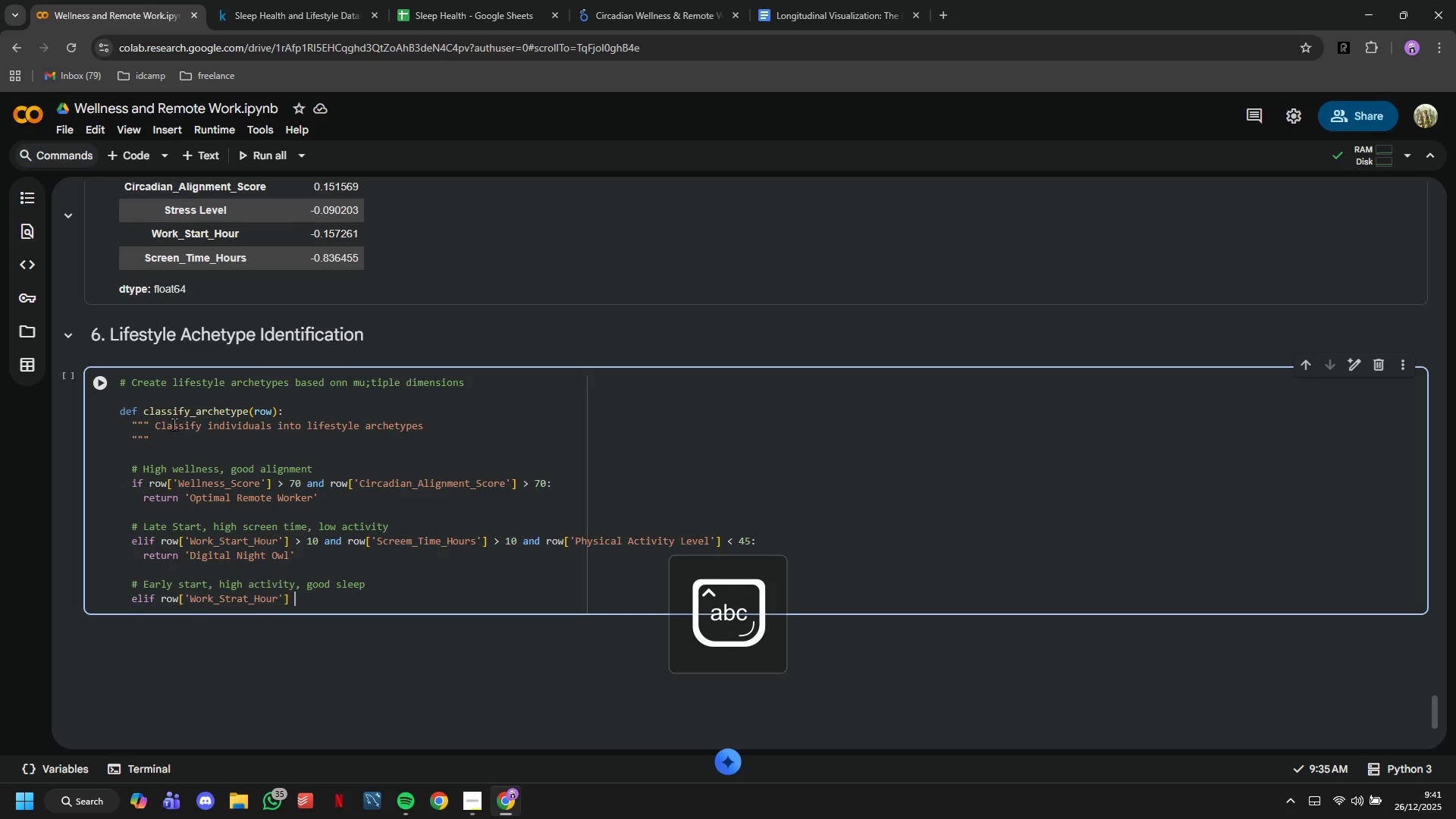 
key(Shift+ShiftLeft)
 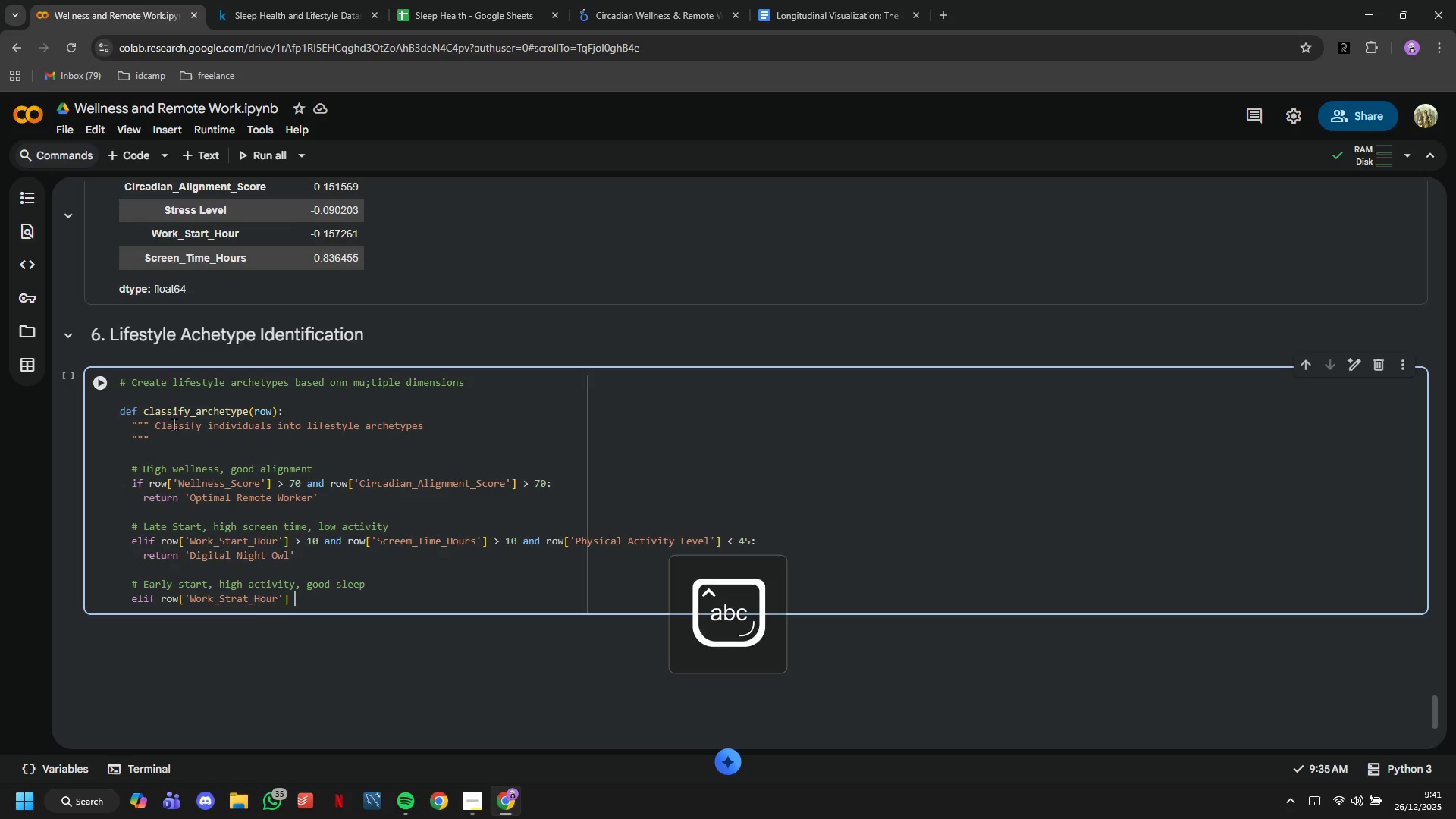 
key(Shift+Comma)
 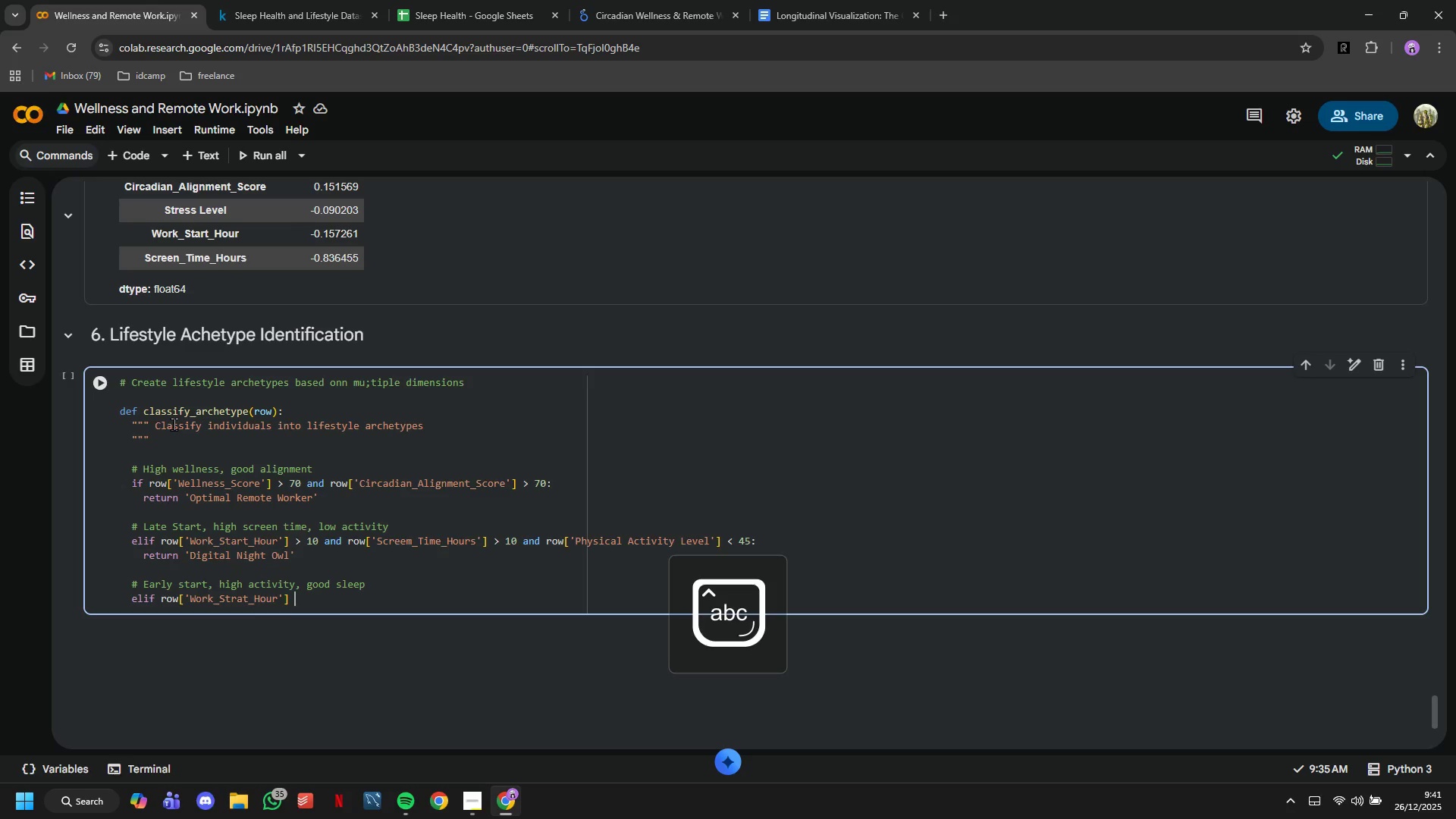 
key(Space)
 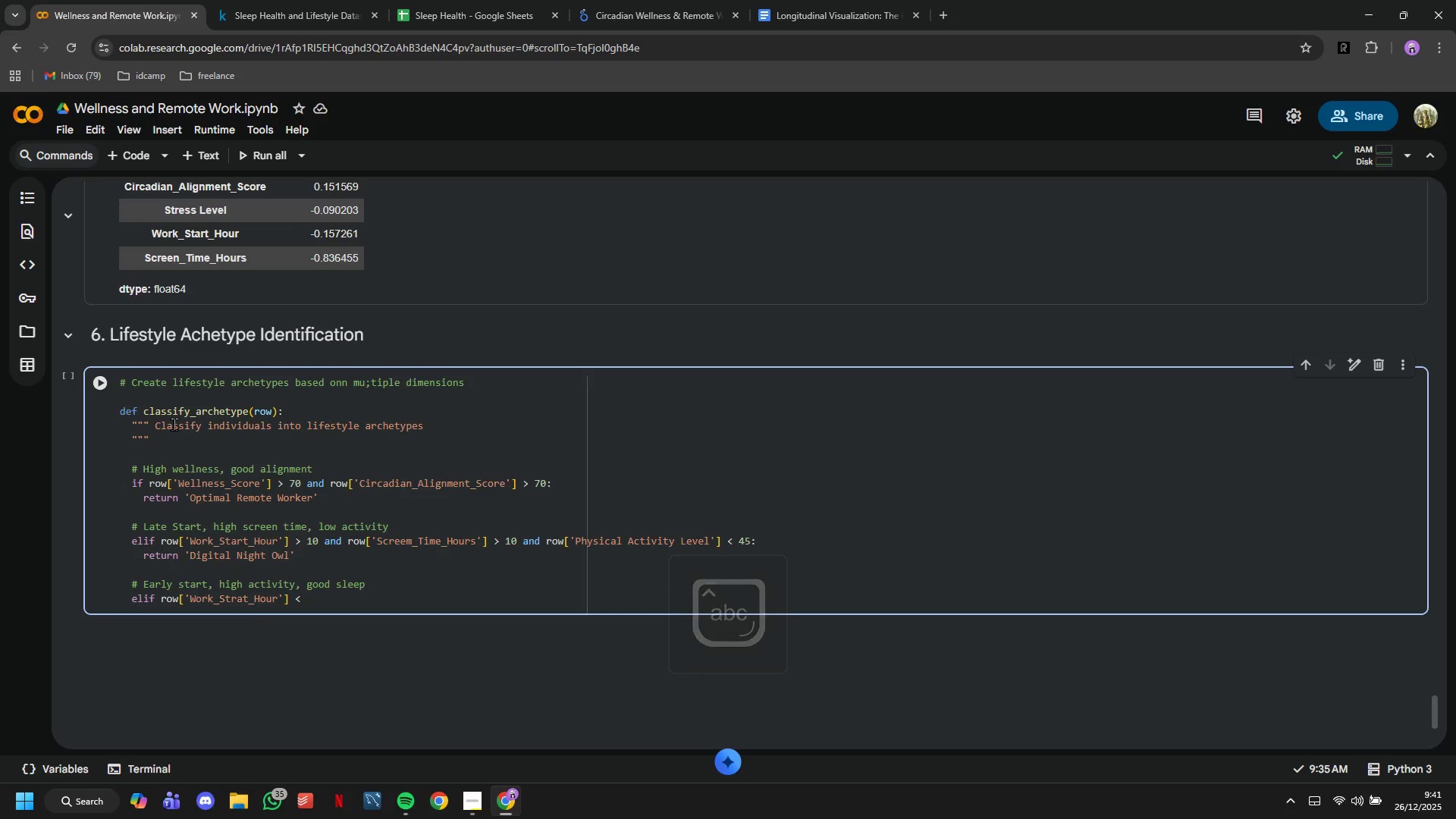 
key(7)
 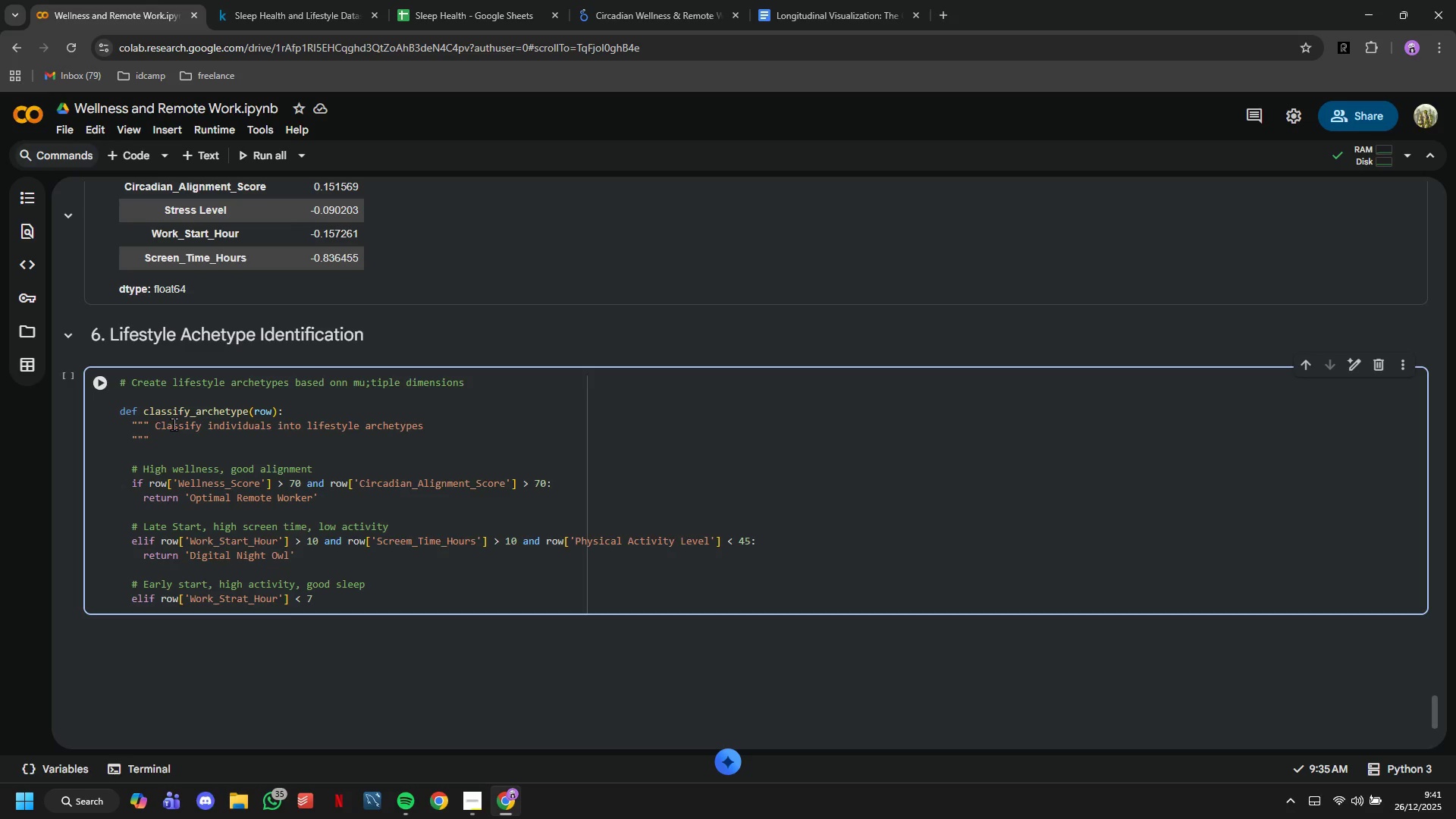 
key(Shift+ShiftRight)
 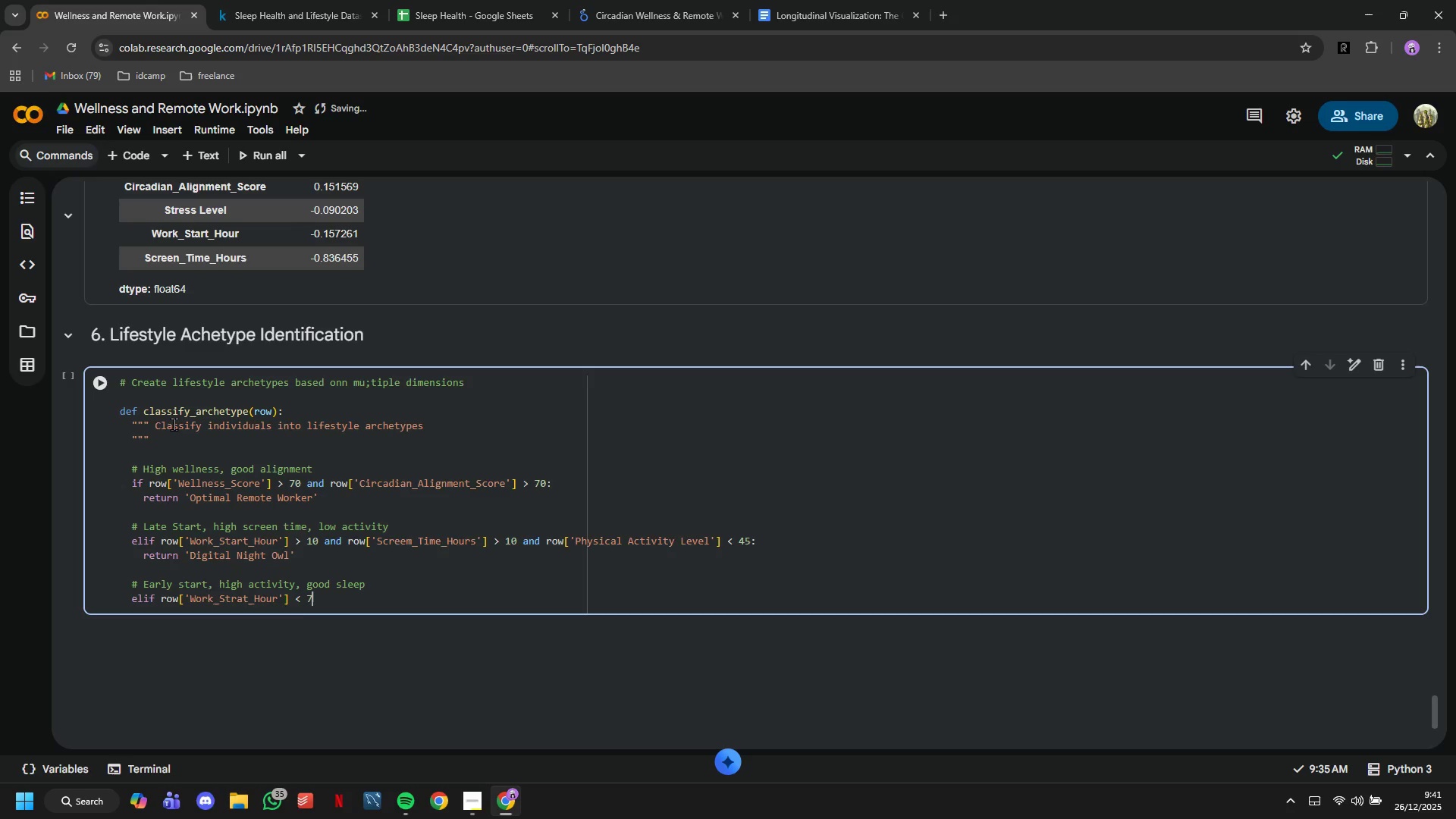 